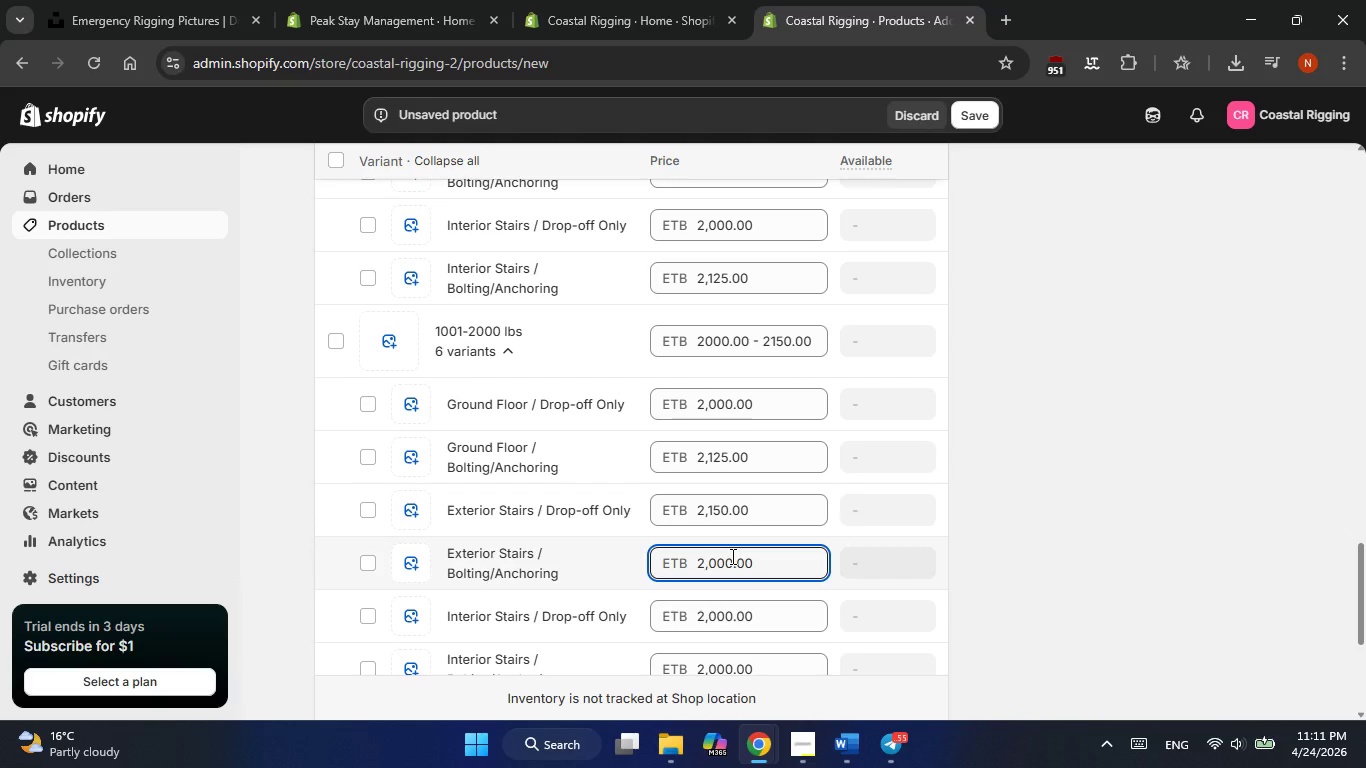 
key(Backspace)
 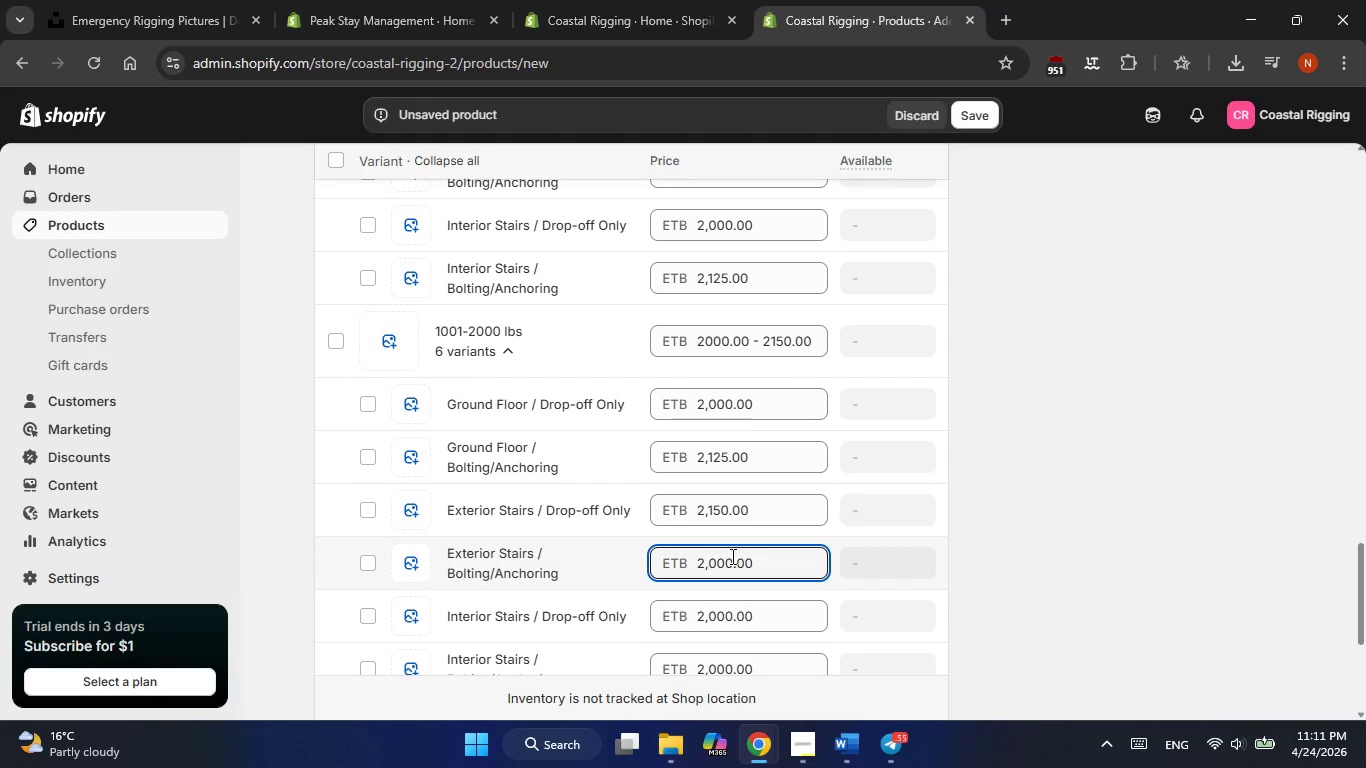 
key(Backspace)
 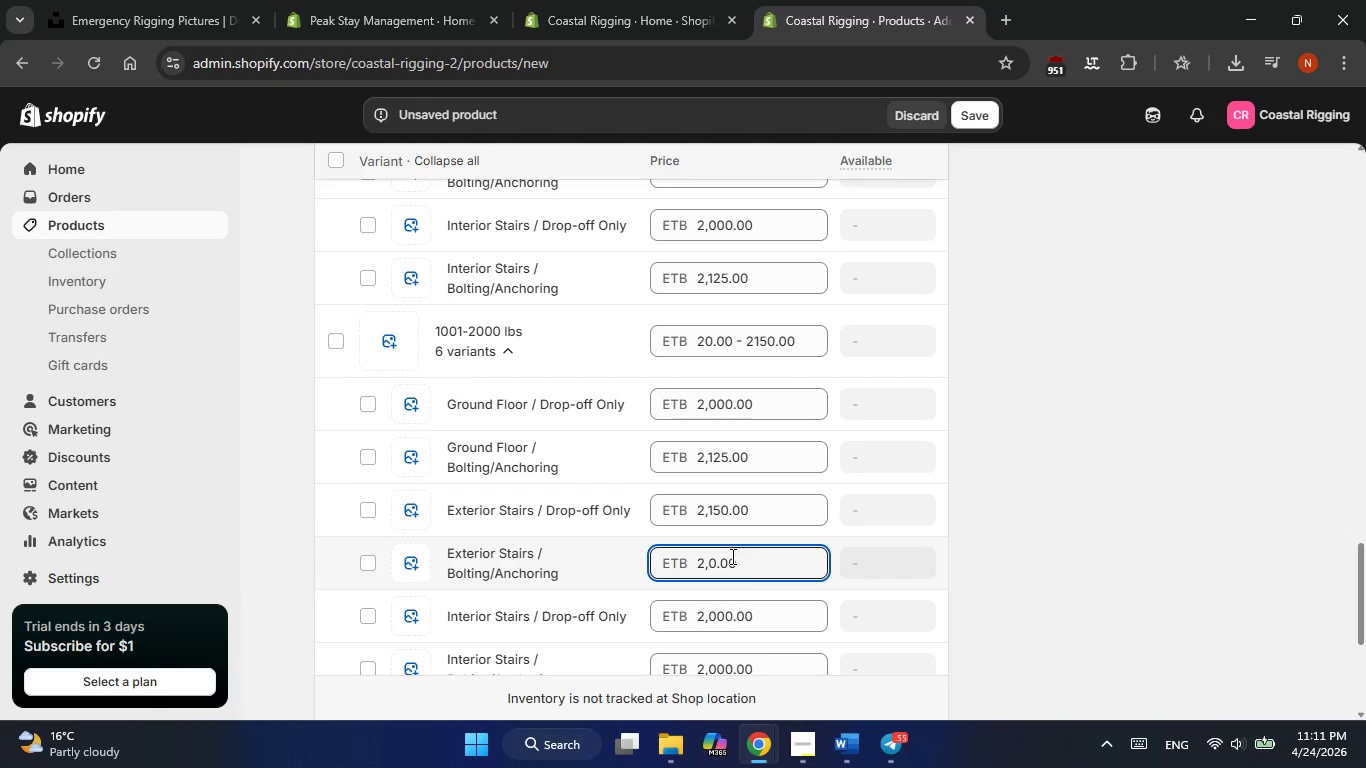 
key(Backspace)
 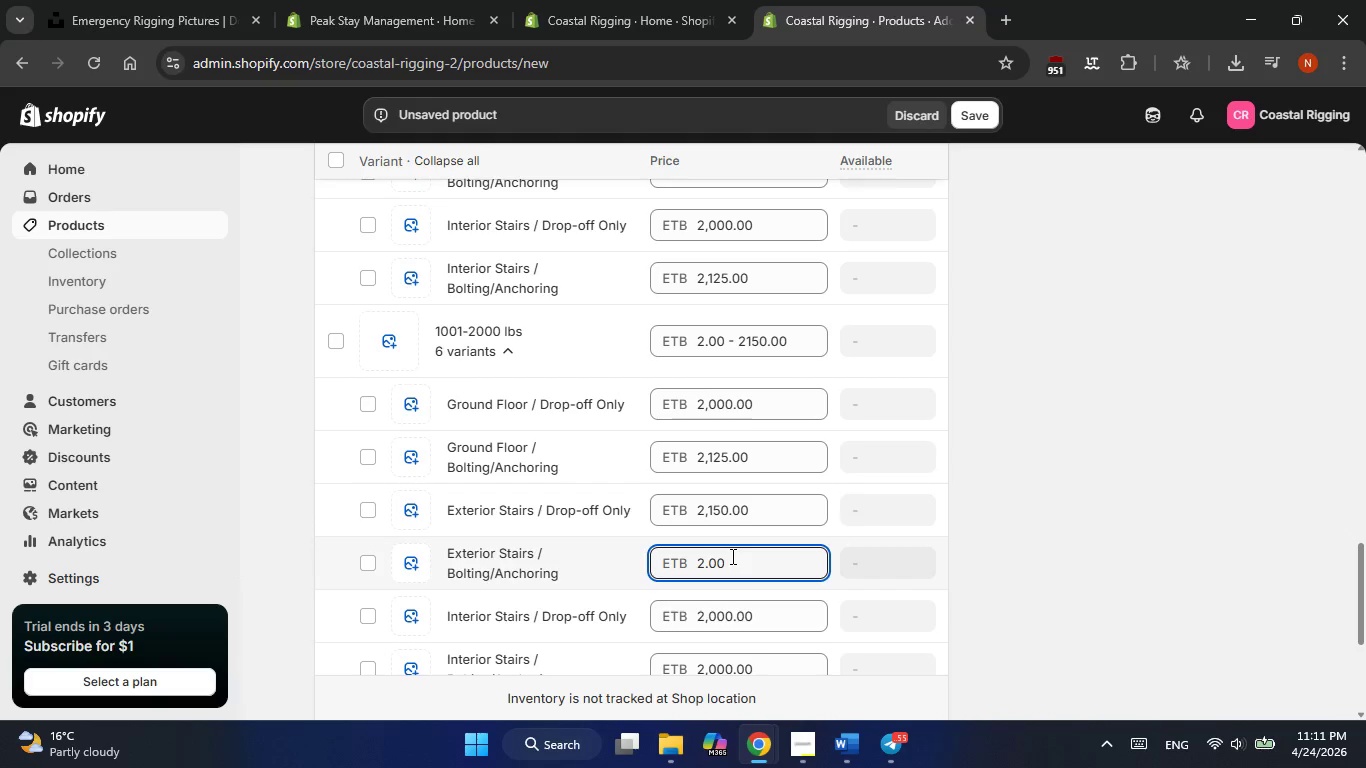 
key(Numpad2)
 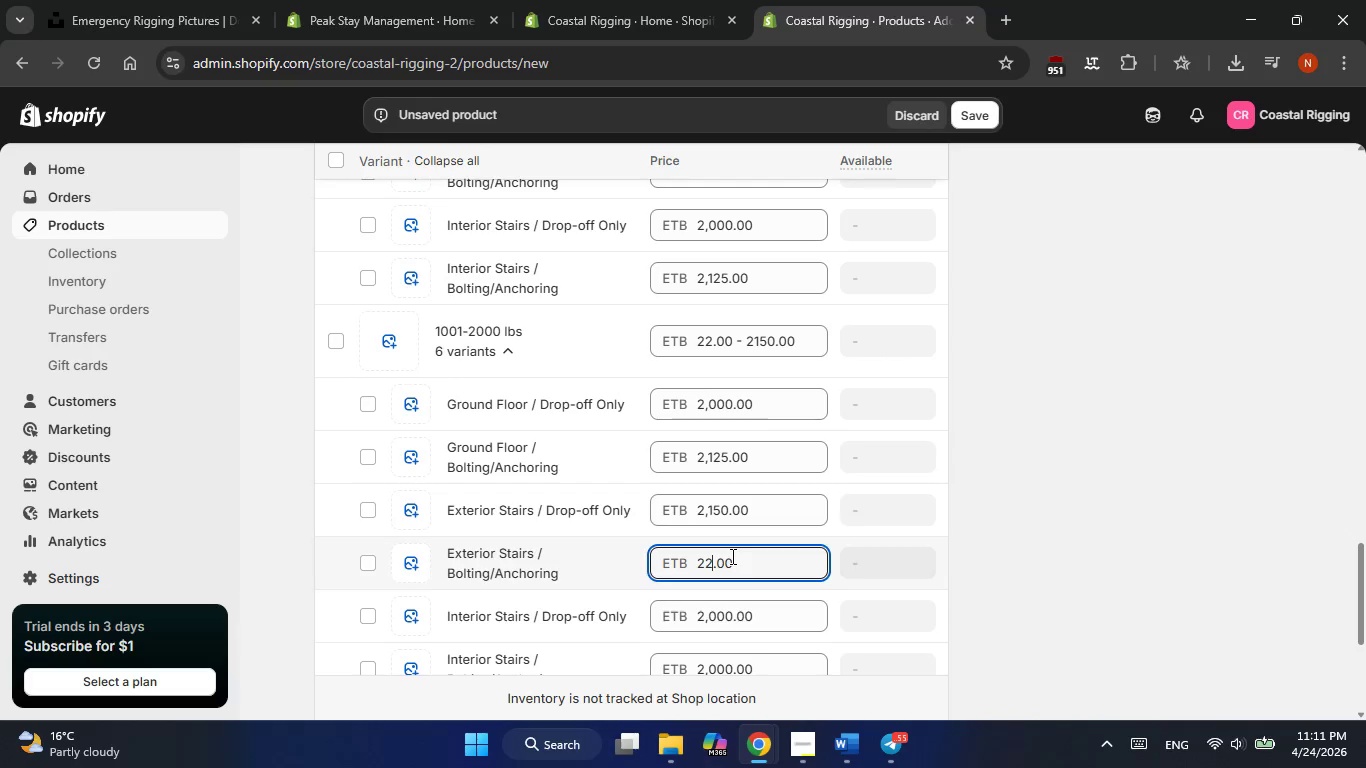 
key(Numpad7)
 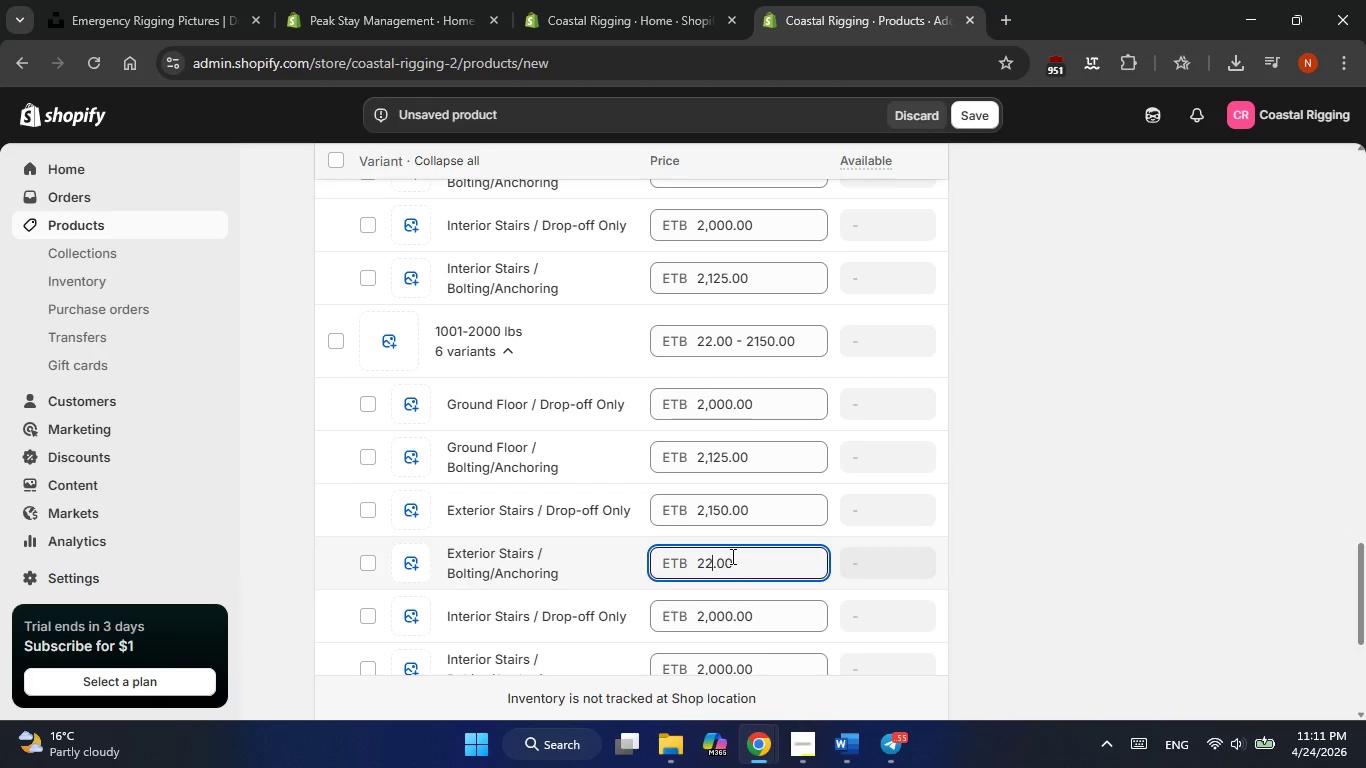 
key(Numpad5)
 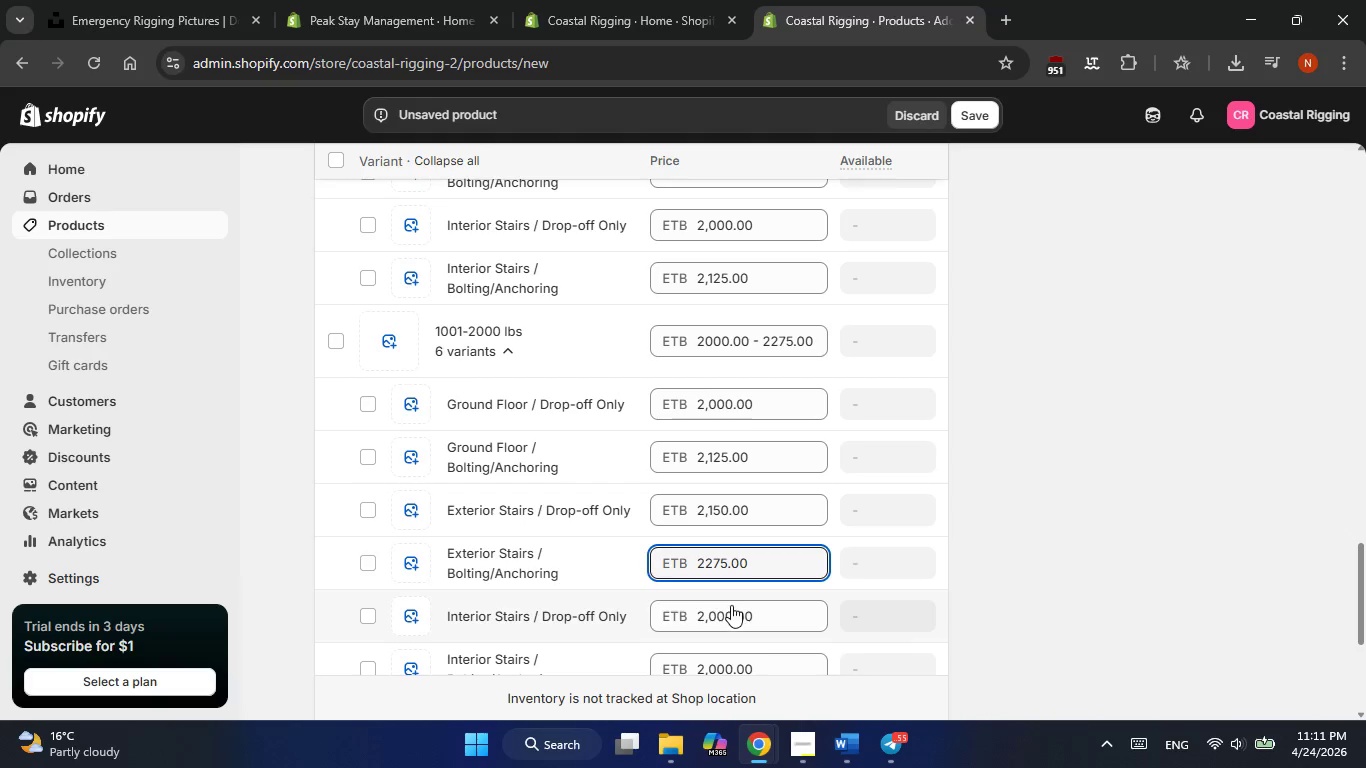 
left_click([731, 614])
 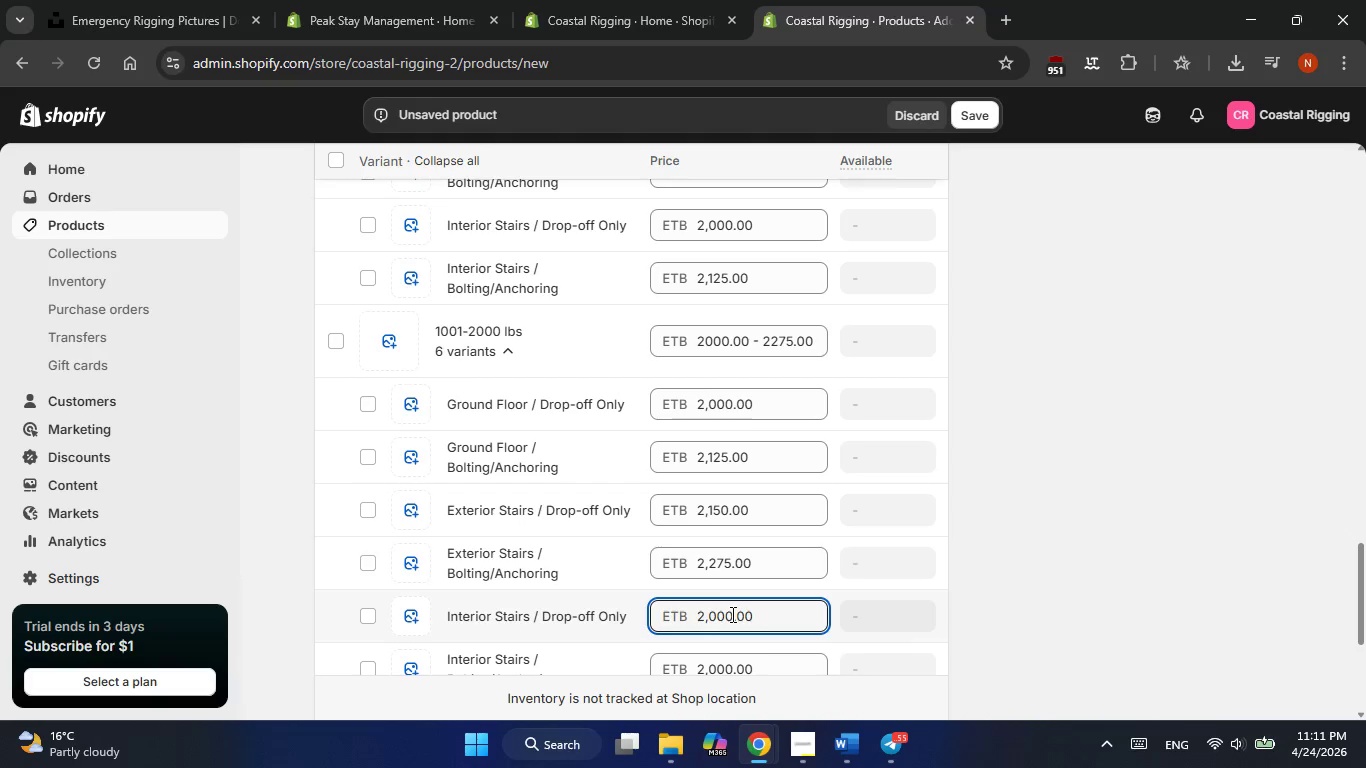 
scroll: coordinate [731, 614], scroll_direction: down, amount: 1.0
 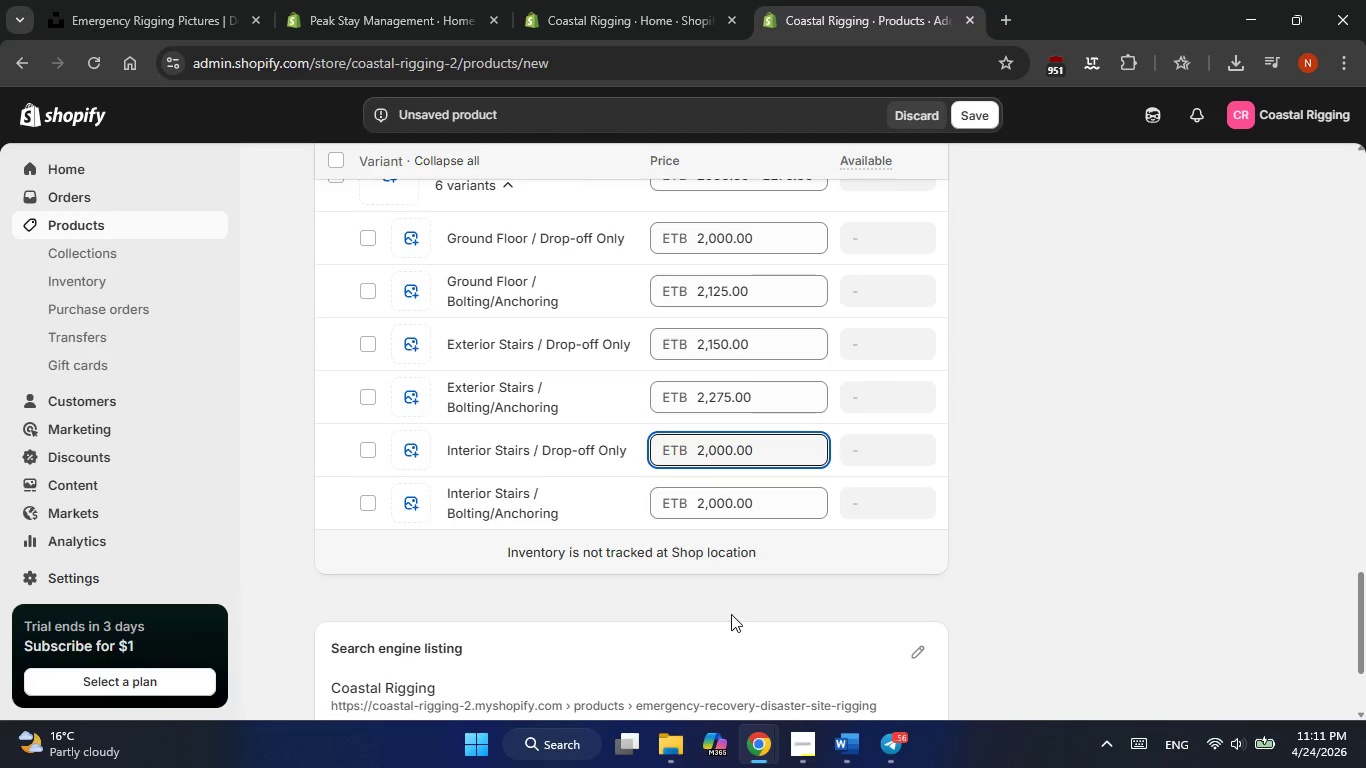 
wait(7.29)
 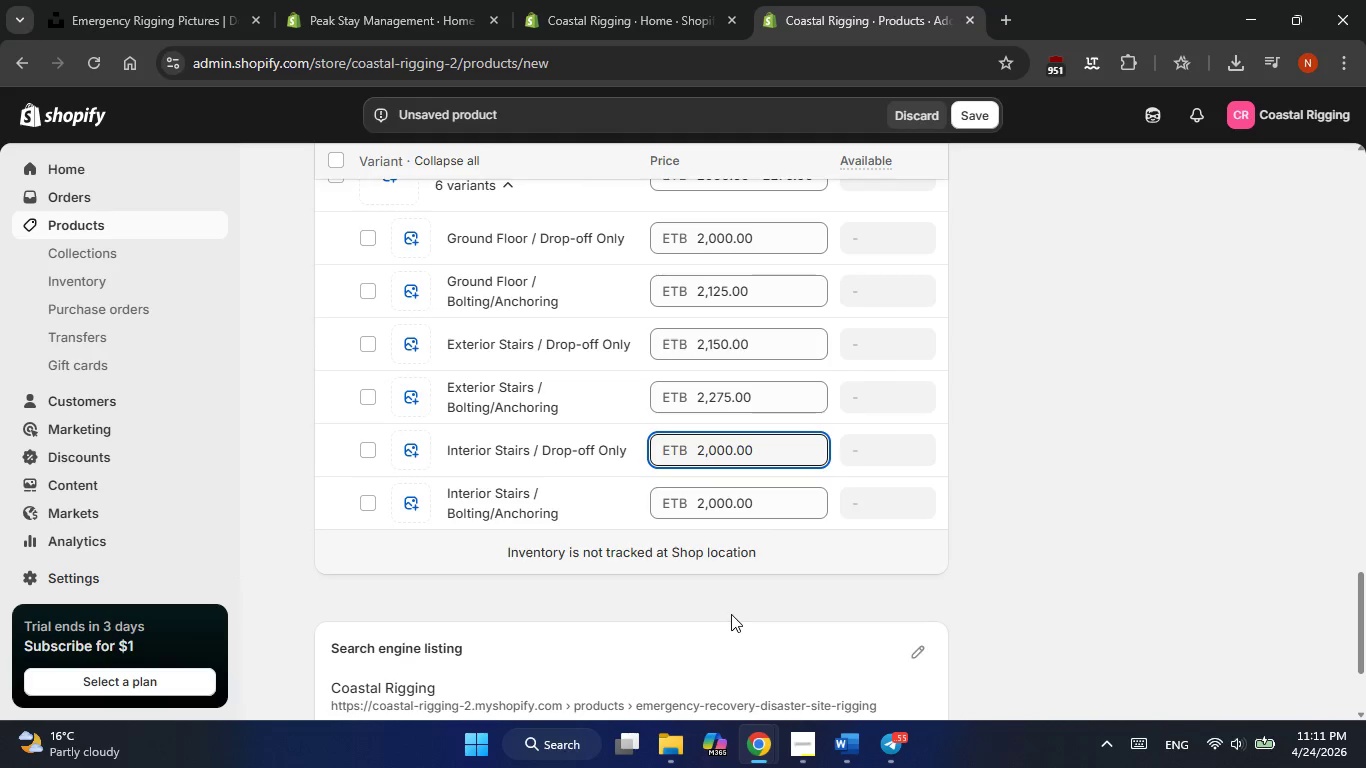 
key(Backspace)
 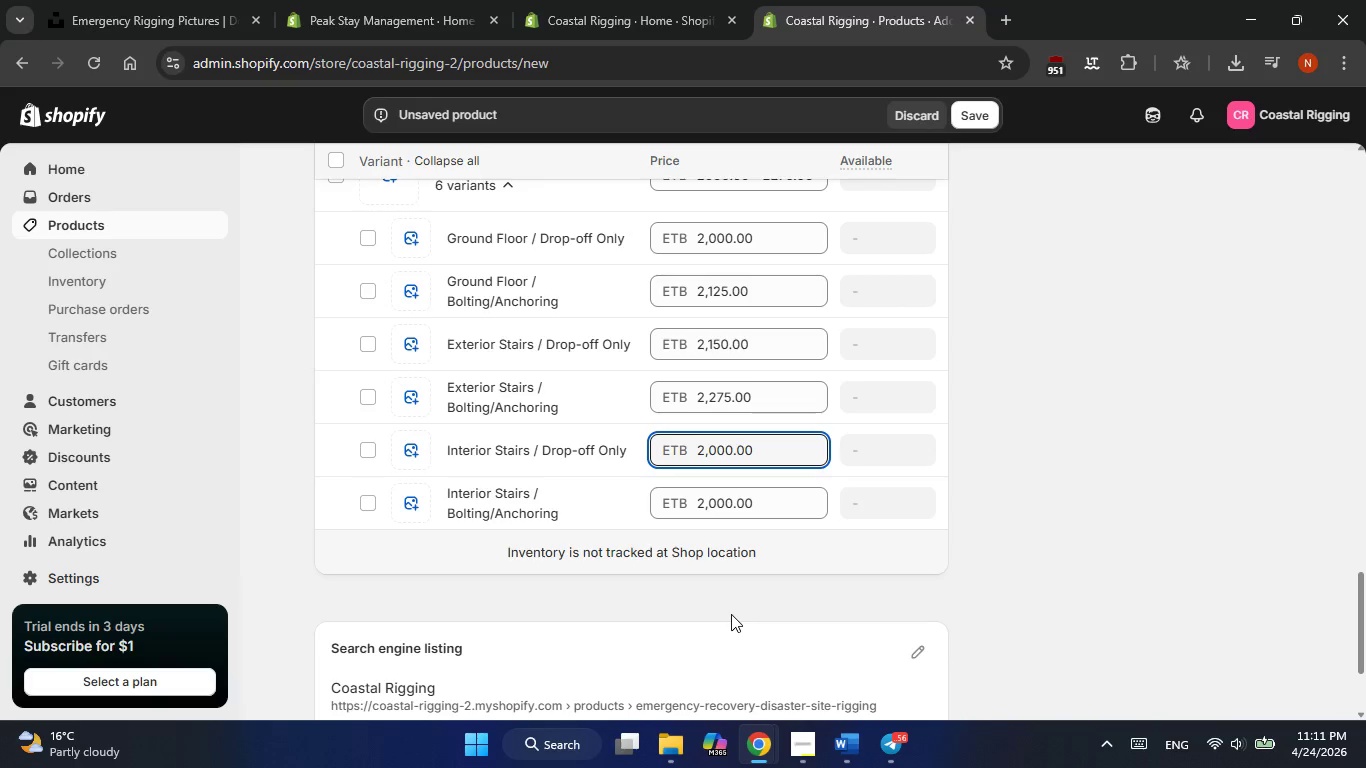 
key(Backspace)
 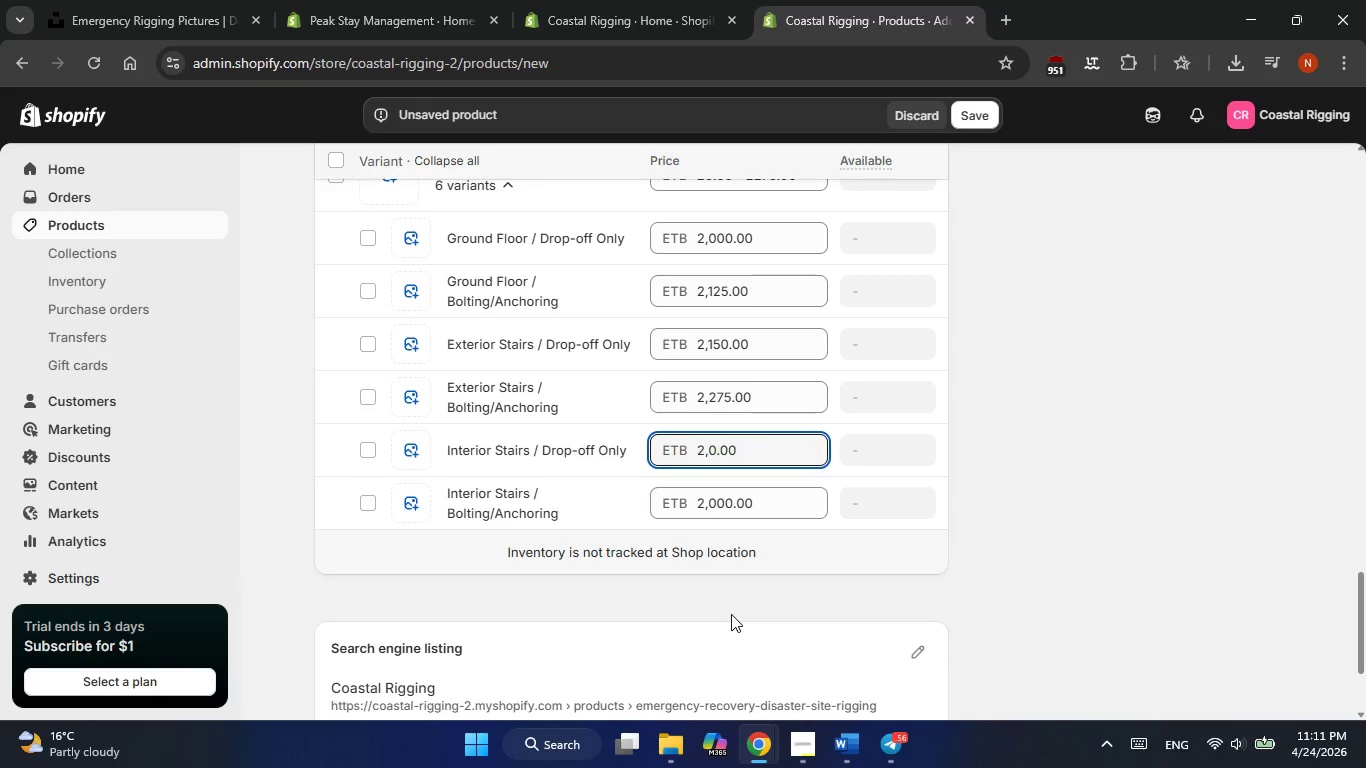 
key(Backspace)
 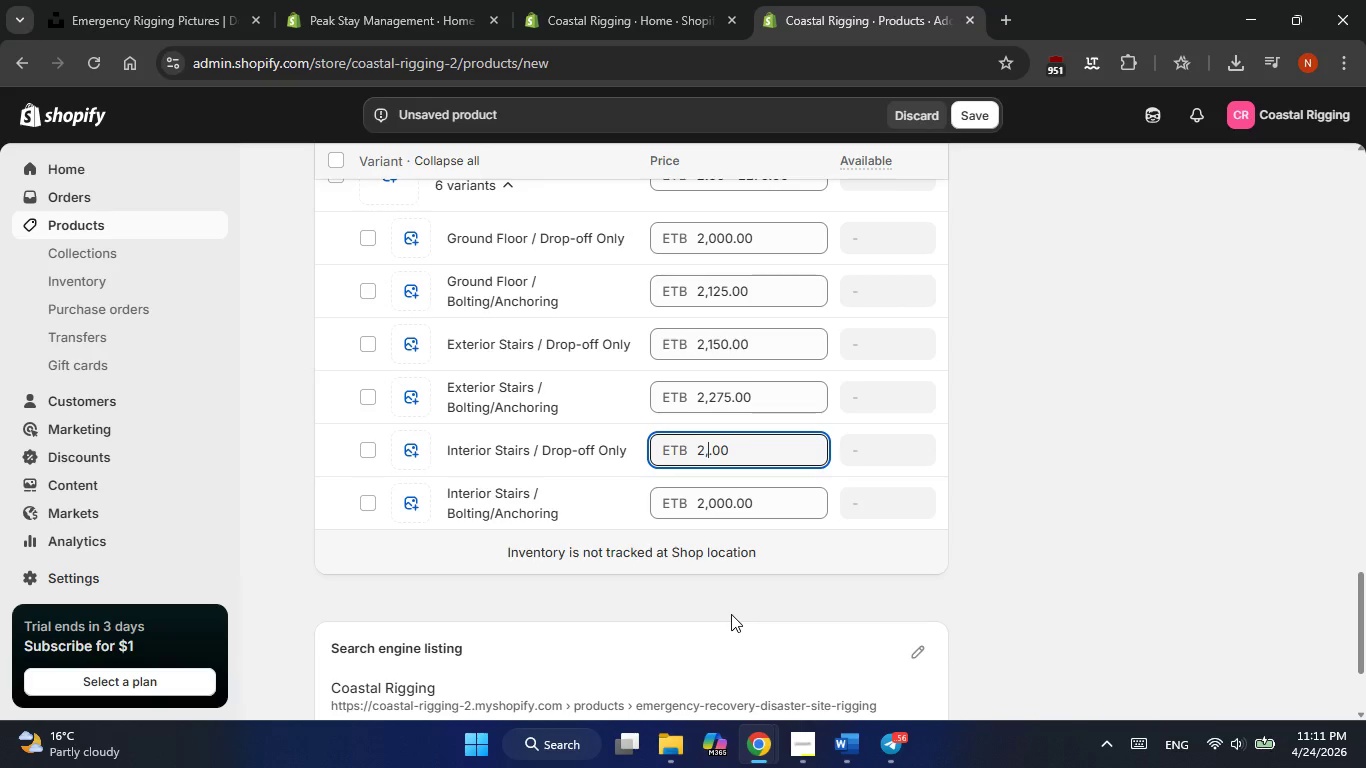 
key(Numpad3)
 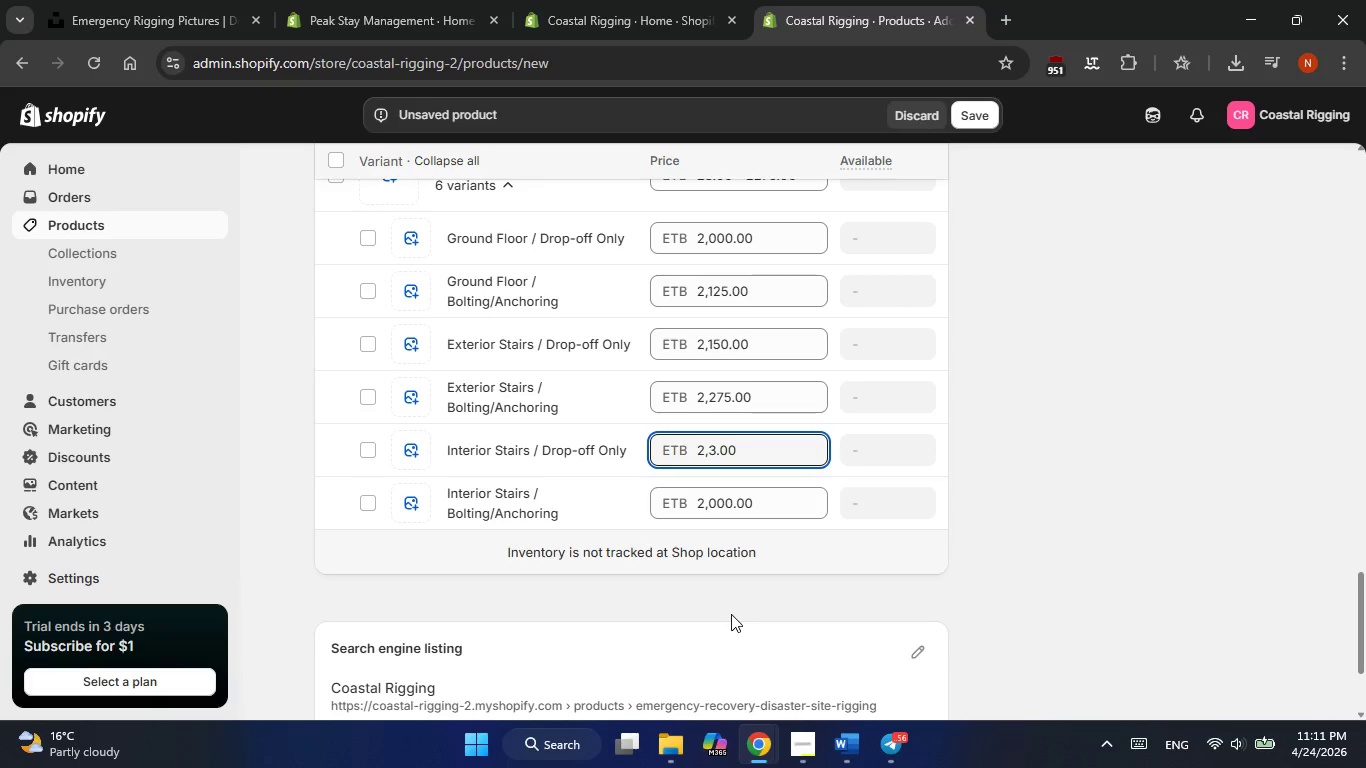 
key(Numpad0)
 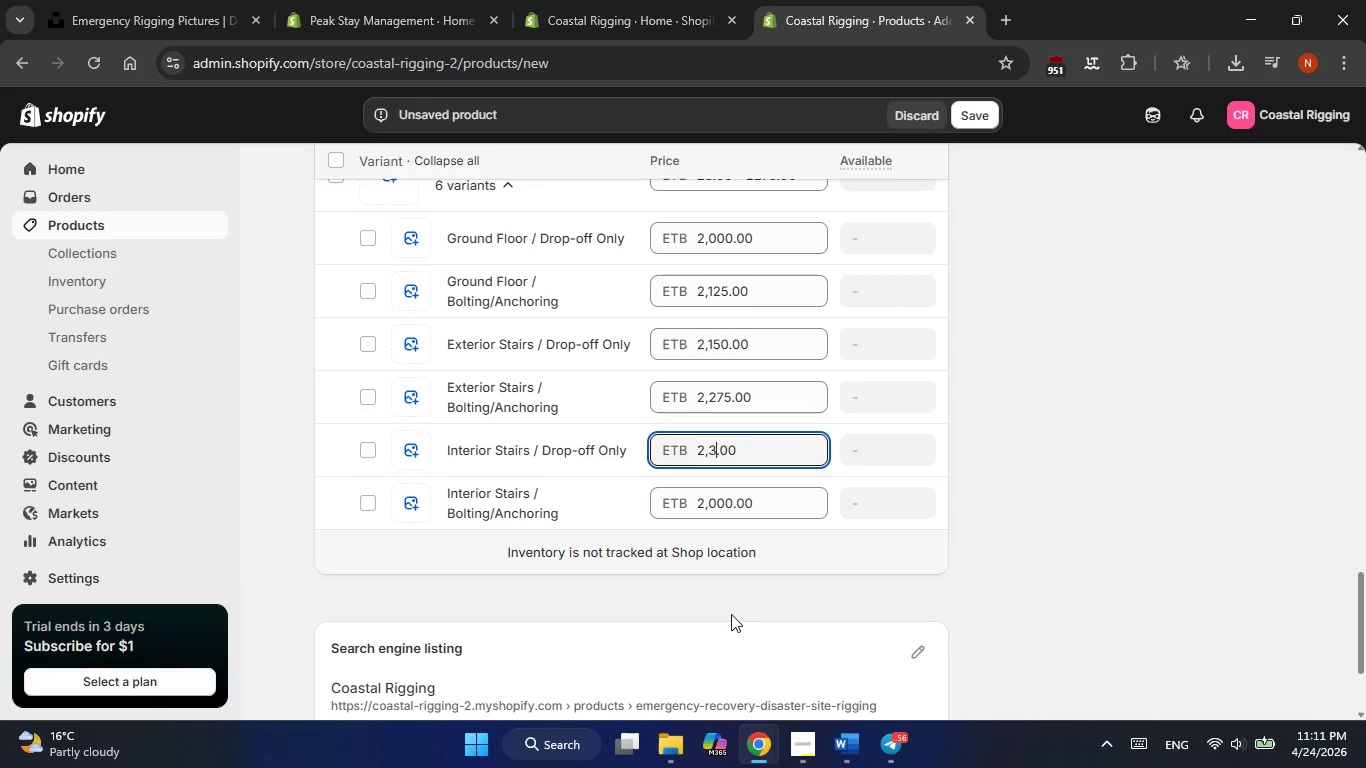 
key(Numpad0)
 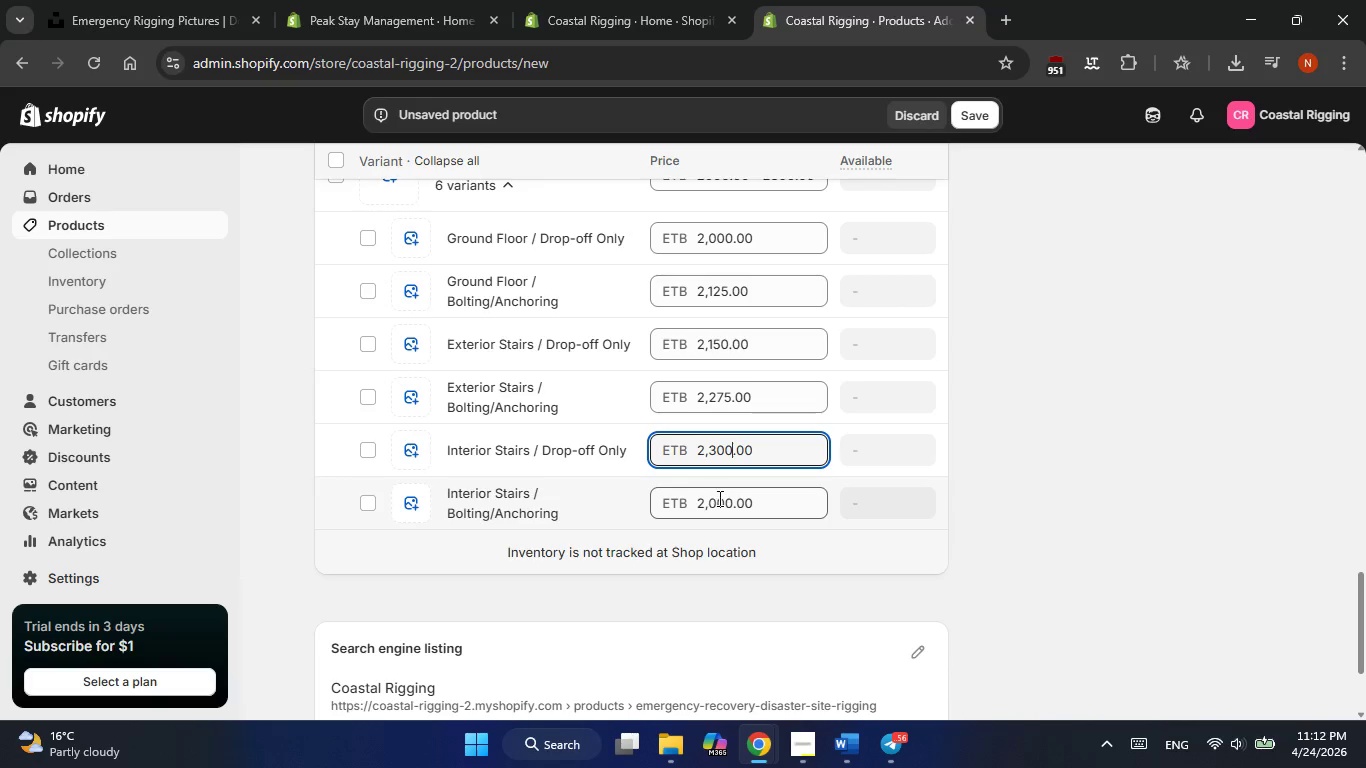 
left_click([729, 504])
 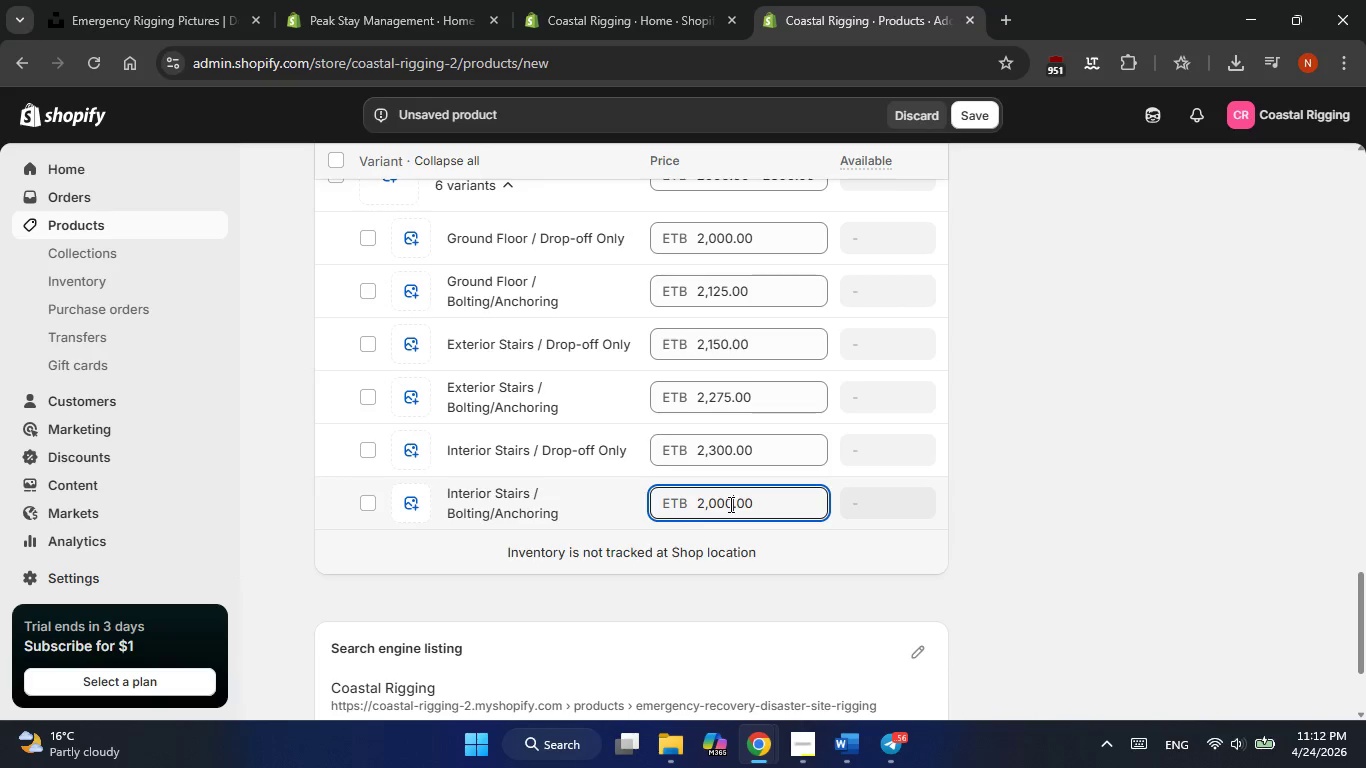 
key(Backspace)
 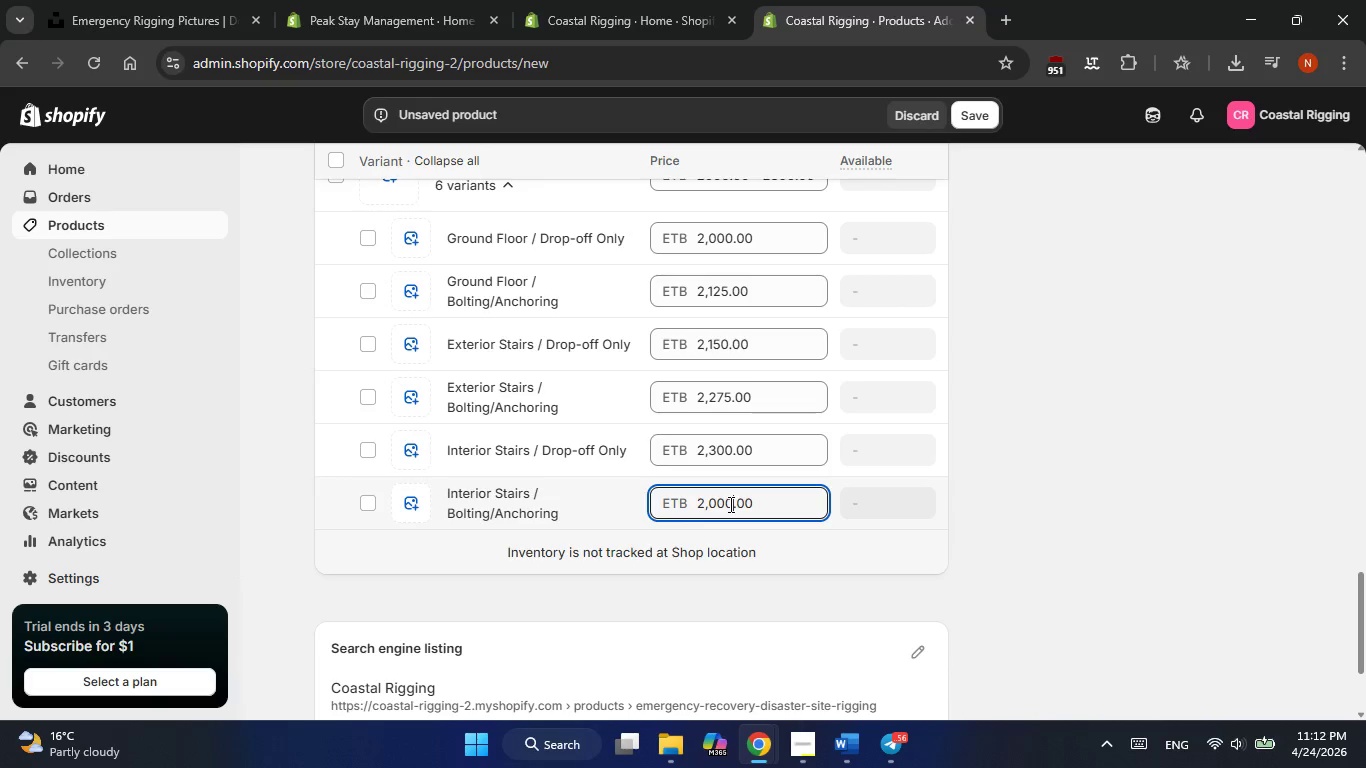 
key(Backspace)
 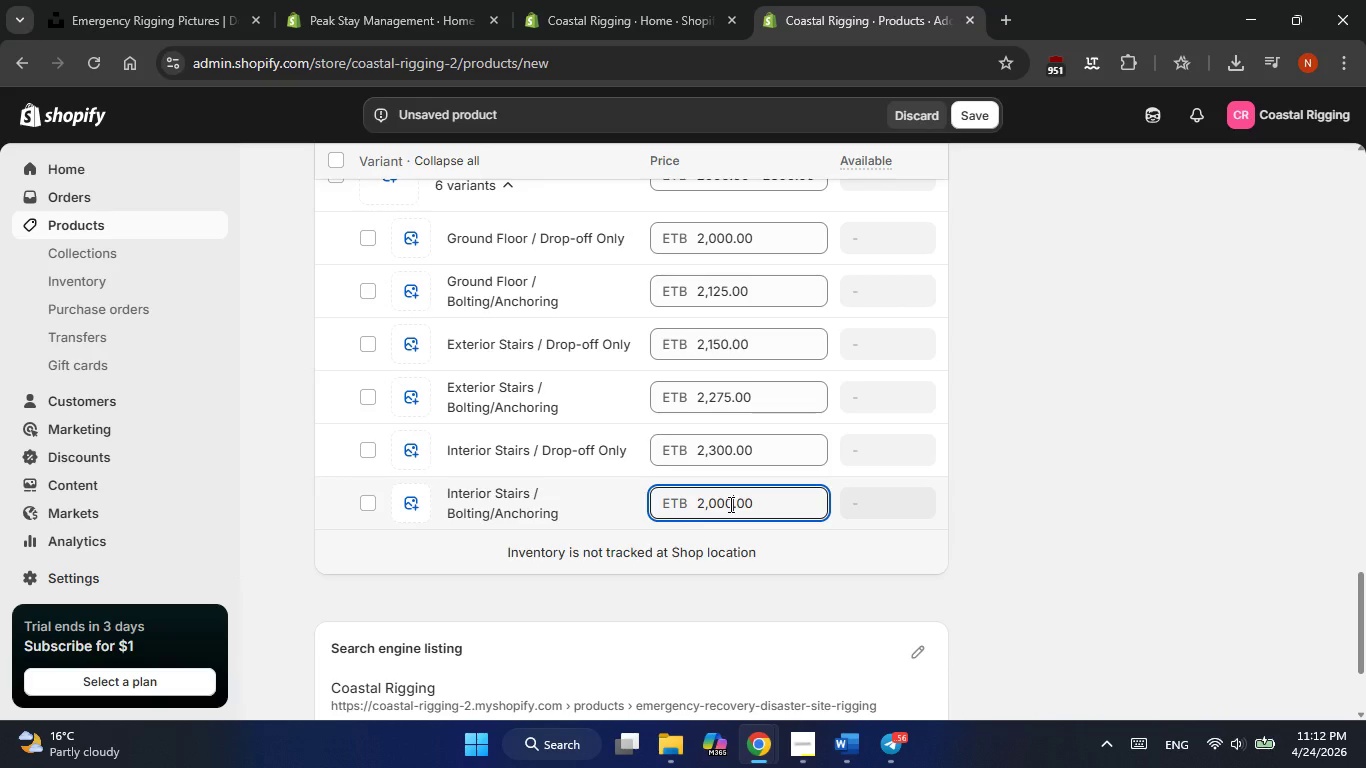 
key(Backspace)
 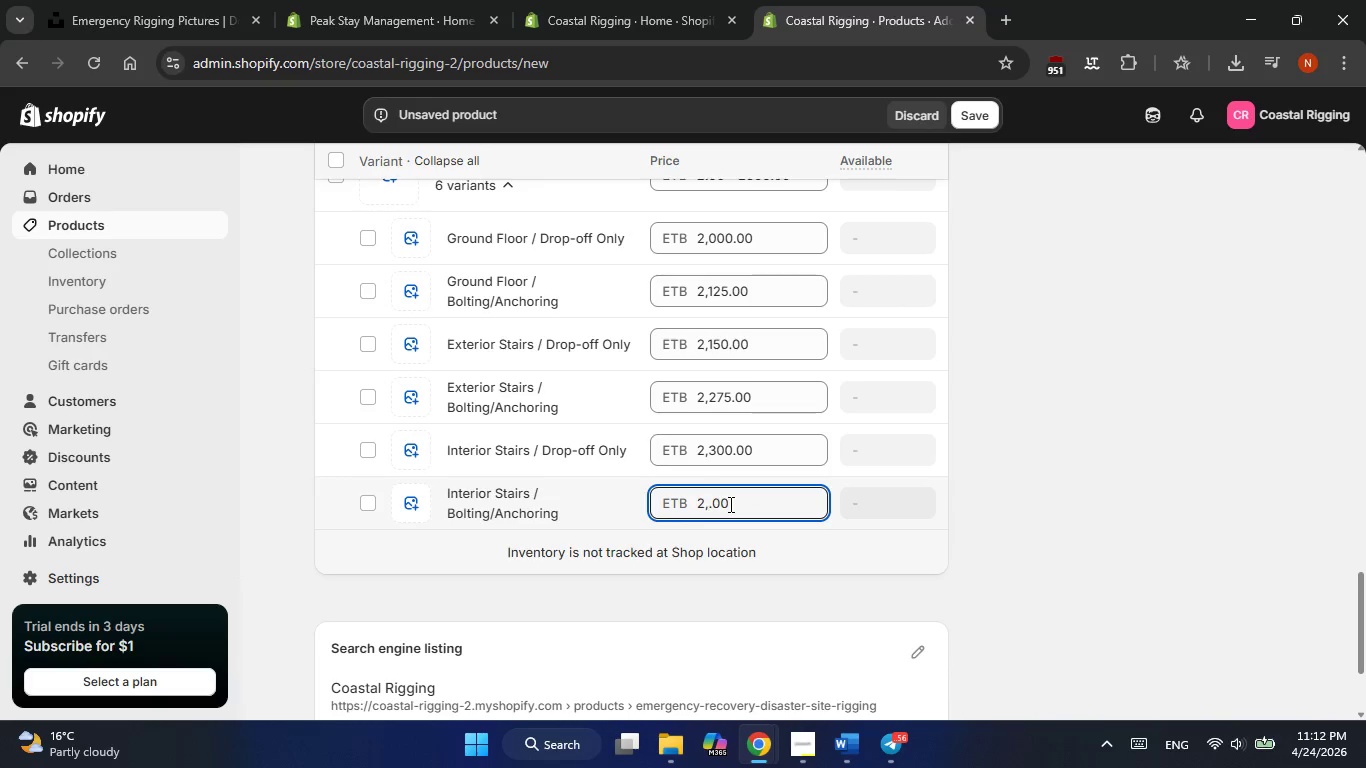 
key(Numpad4)
 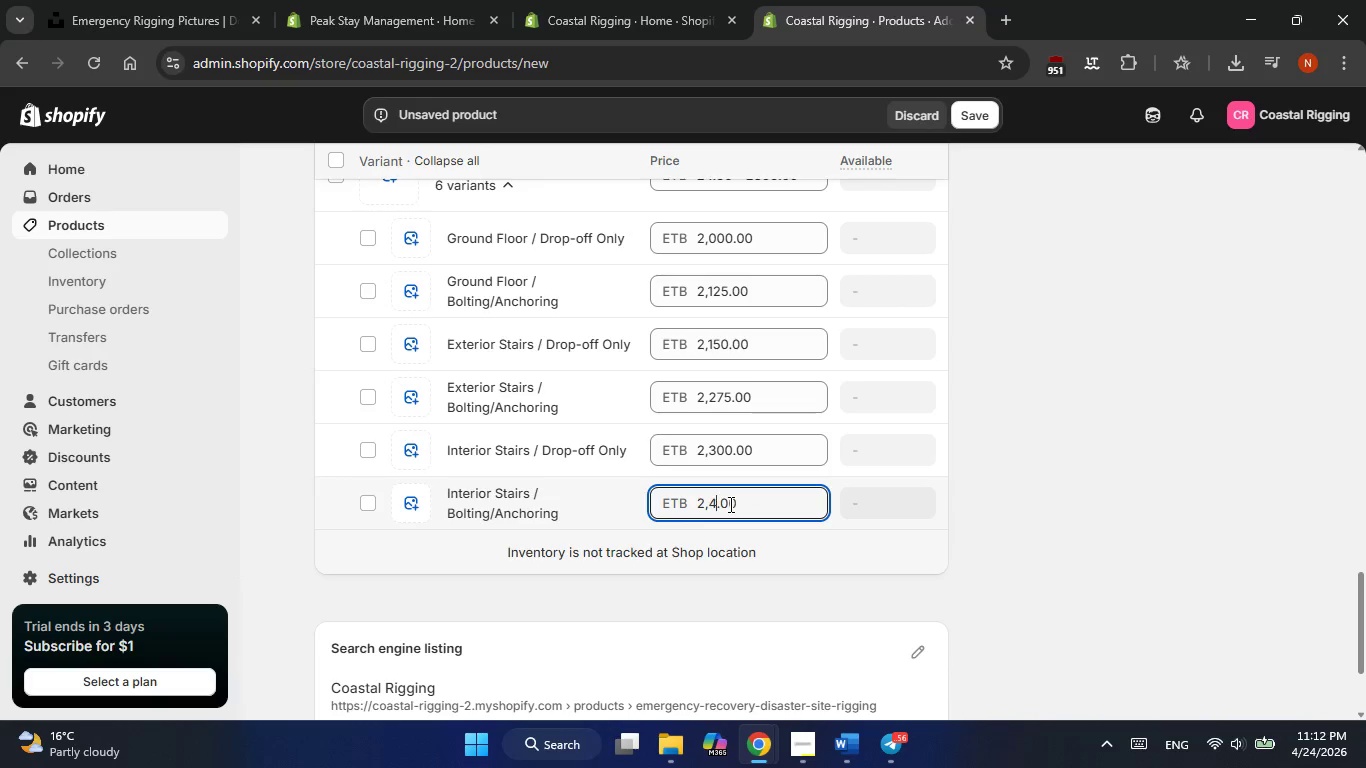 
key(Numpad2)
 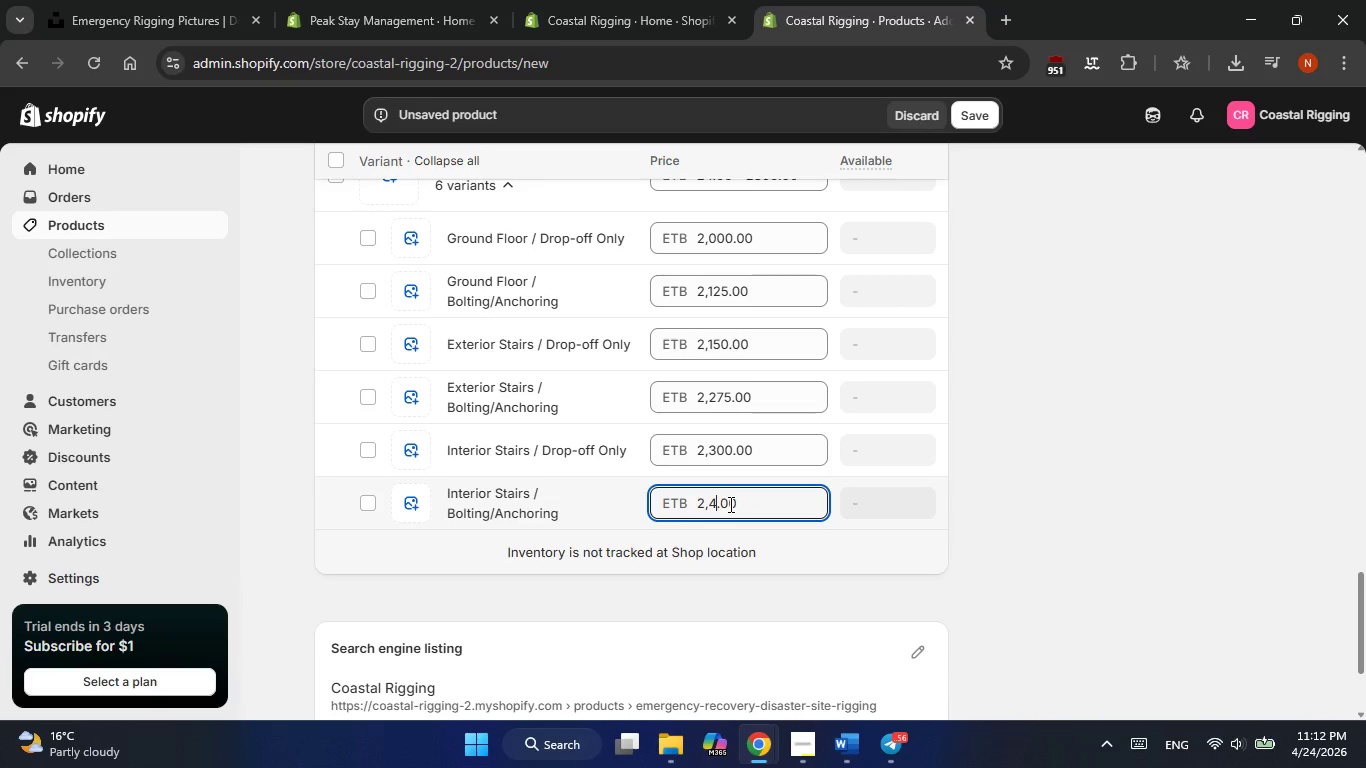 
key(Numpad5)
 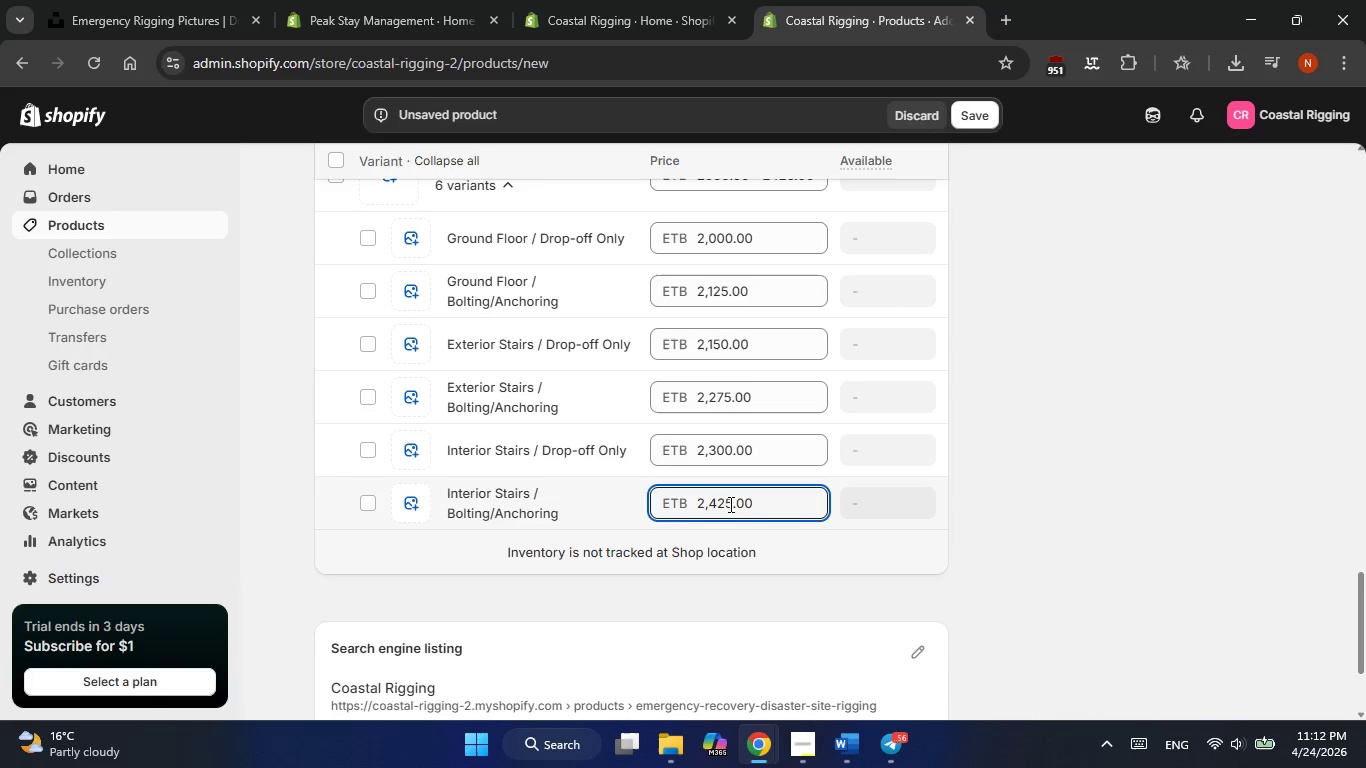 
scroll: coordinate [729, 504], scroll_direction: down, amount: 2.0
 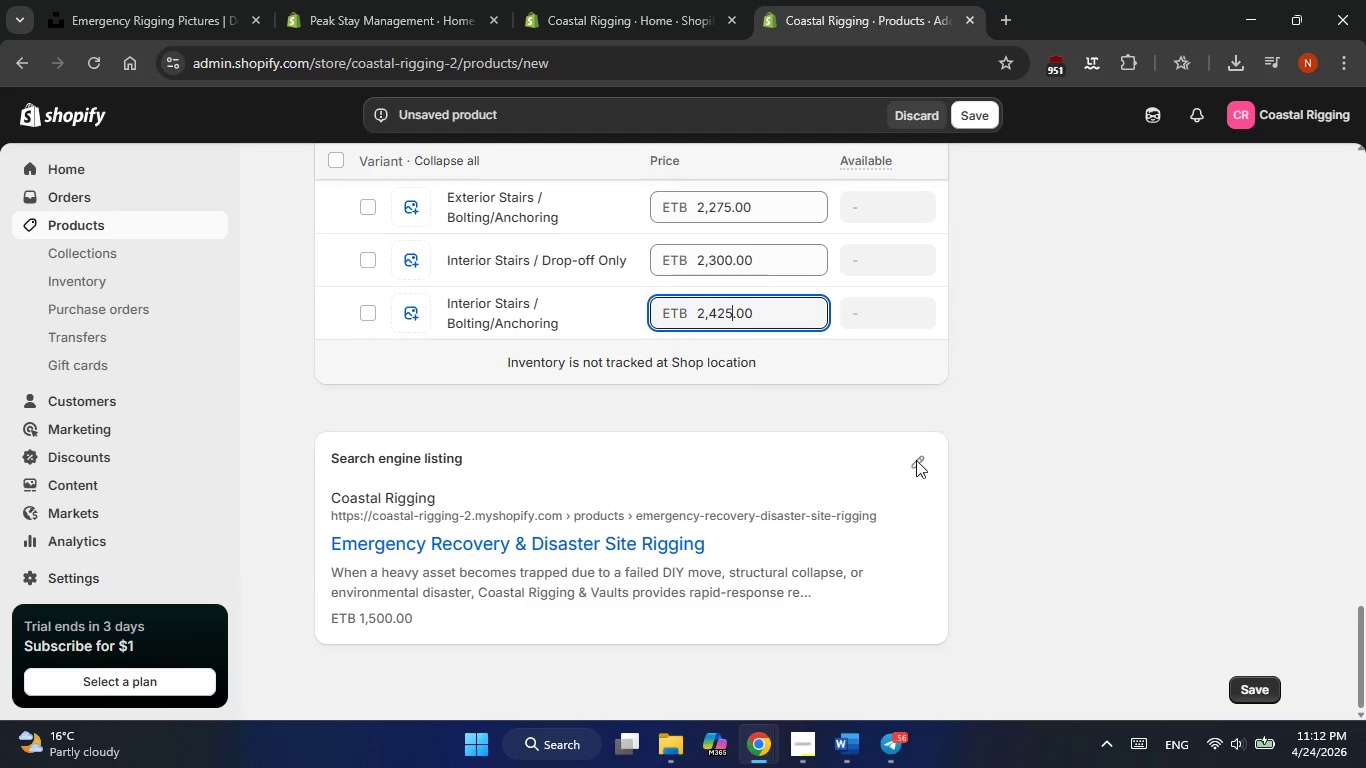 
left_click([920, 460])
 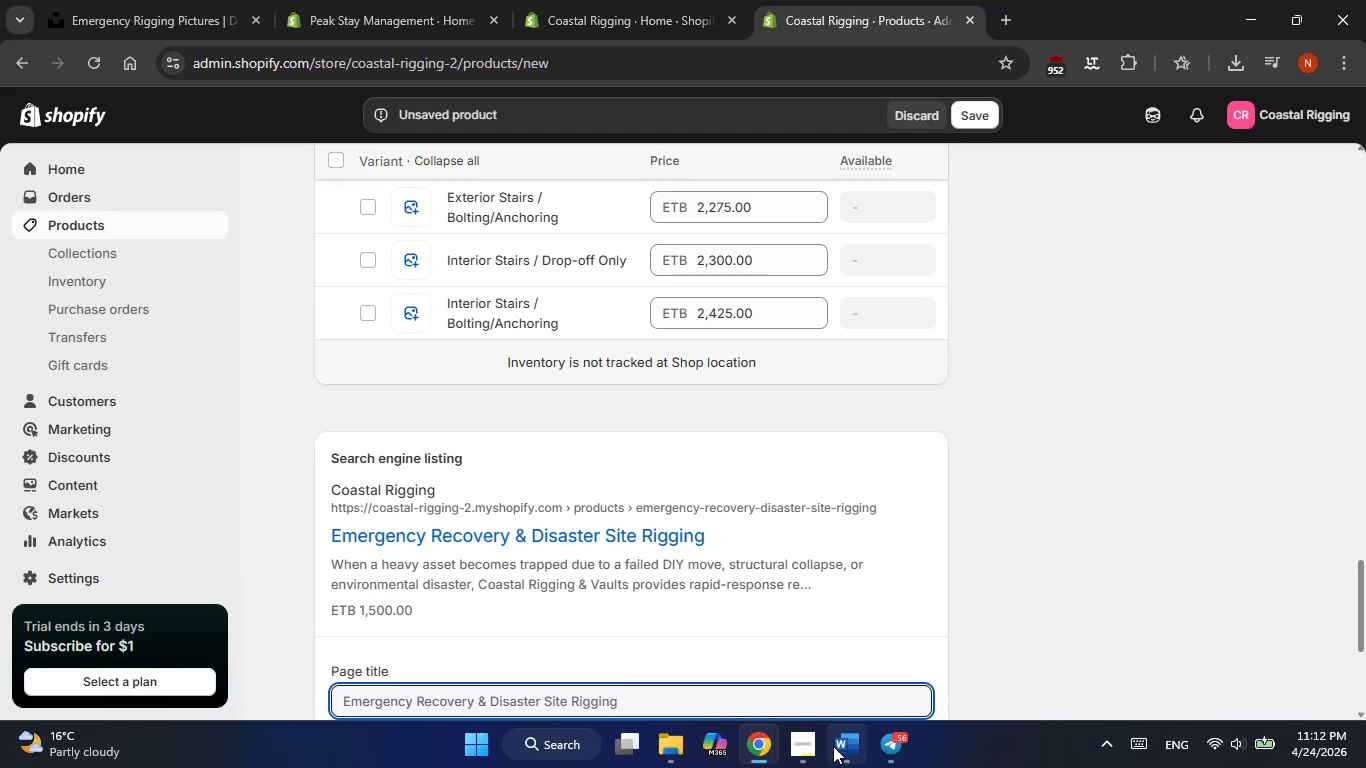 
left_click([853, 747])
 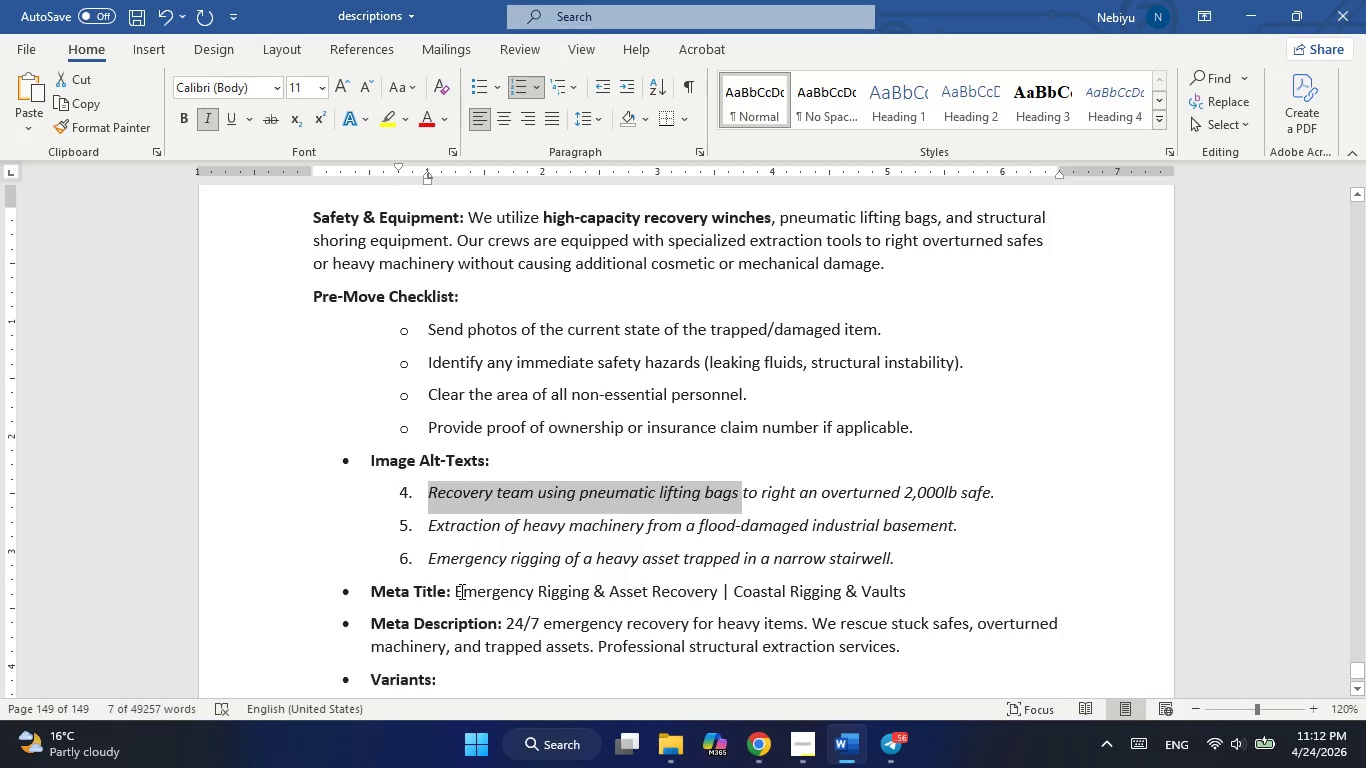 
left_click_drag(start_coordinate=[457, 593], to_coordinate=[895, 599])
 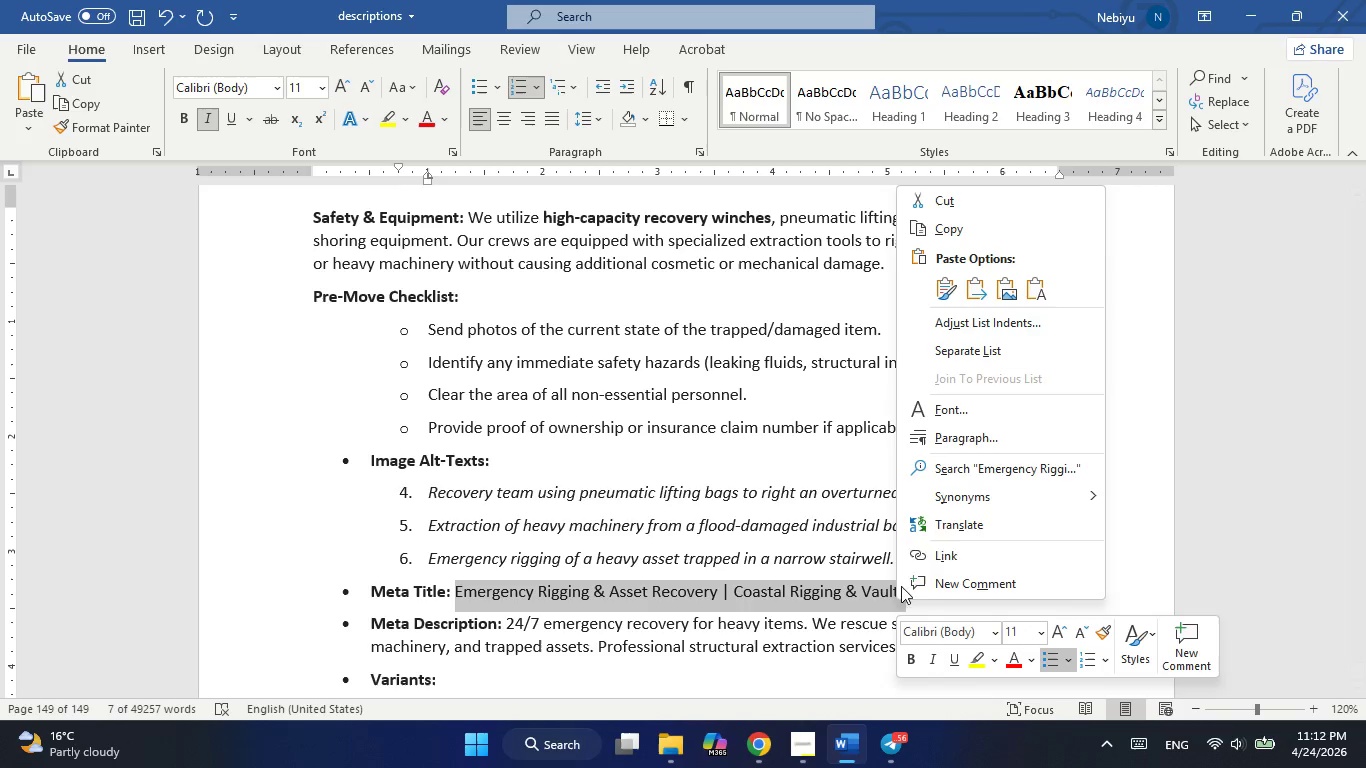 
right_click([895, 599])
 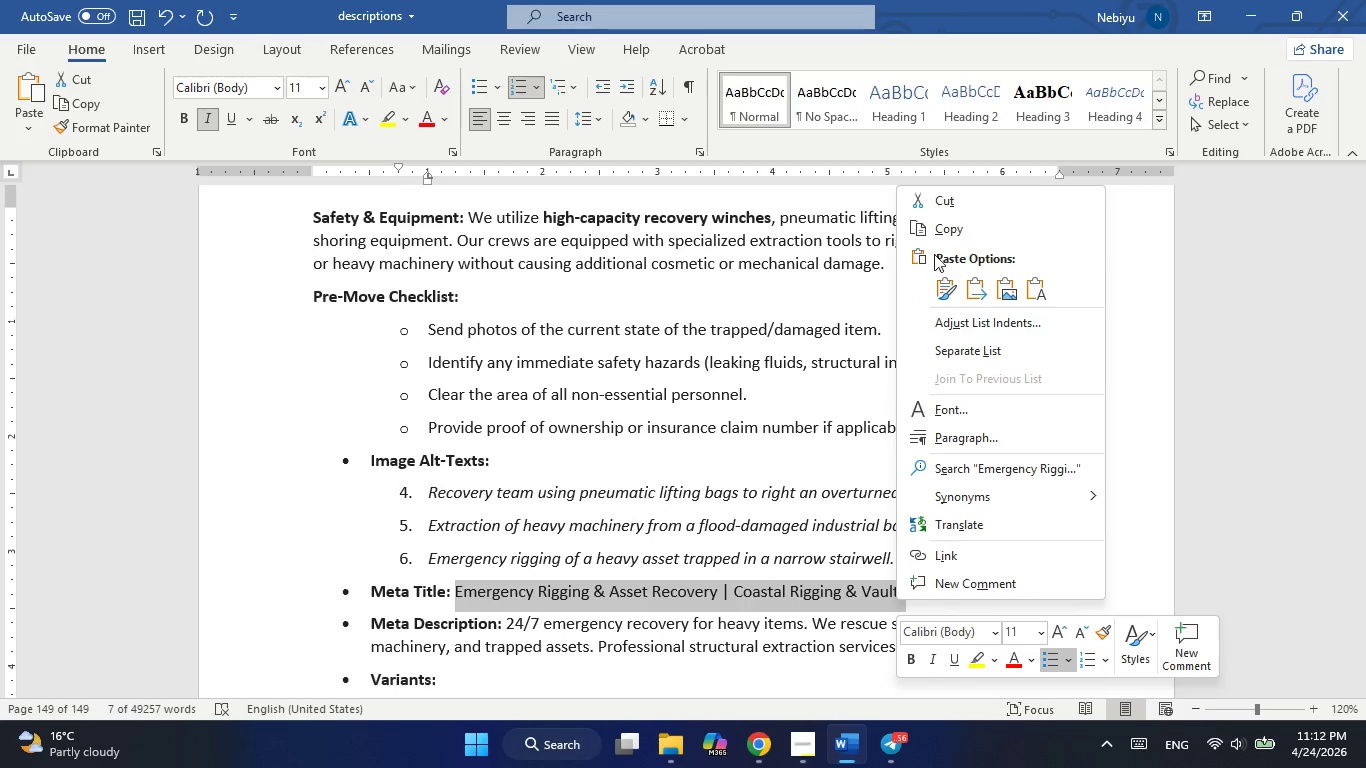 
left_click([941, 229])
 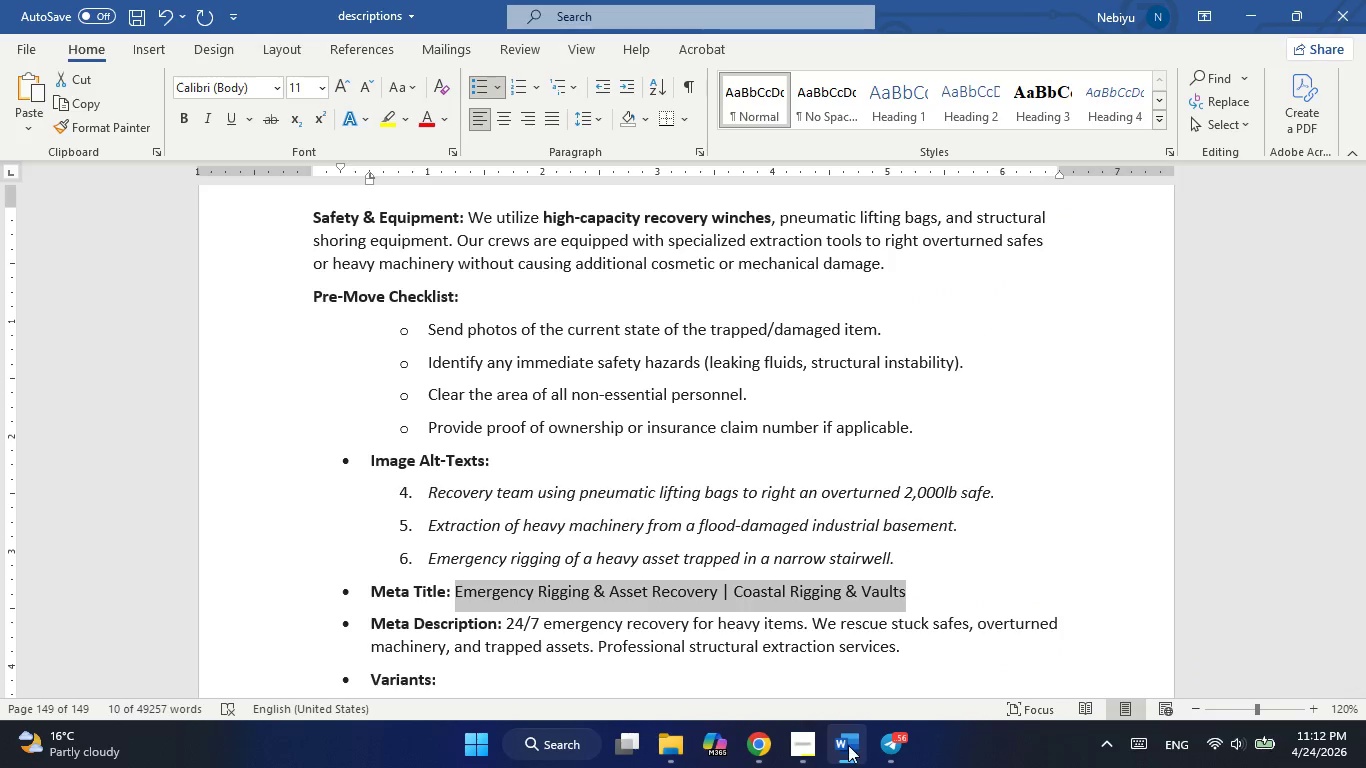 
left_click([848, 745])
 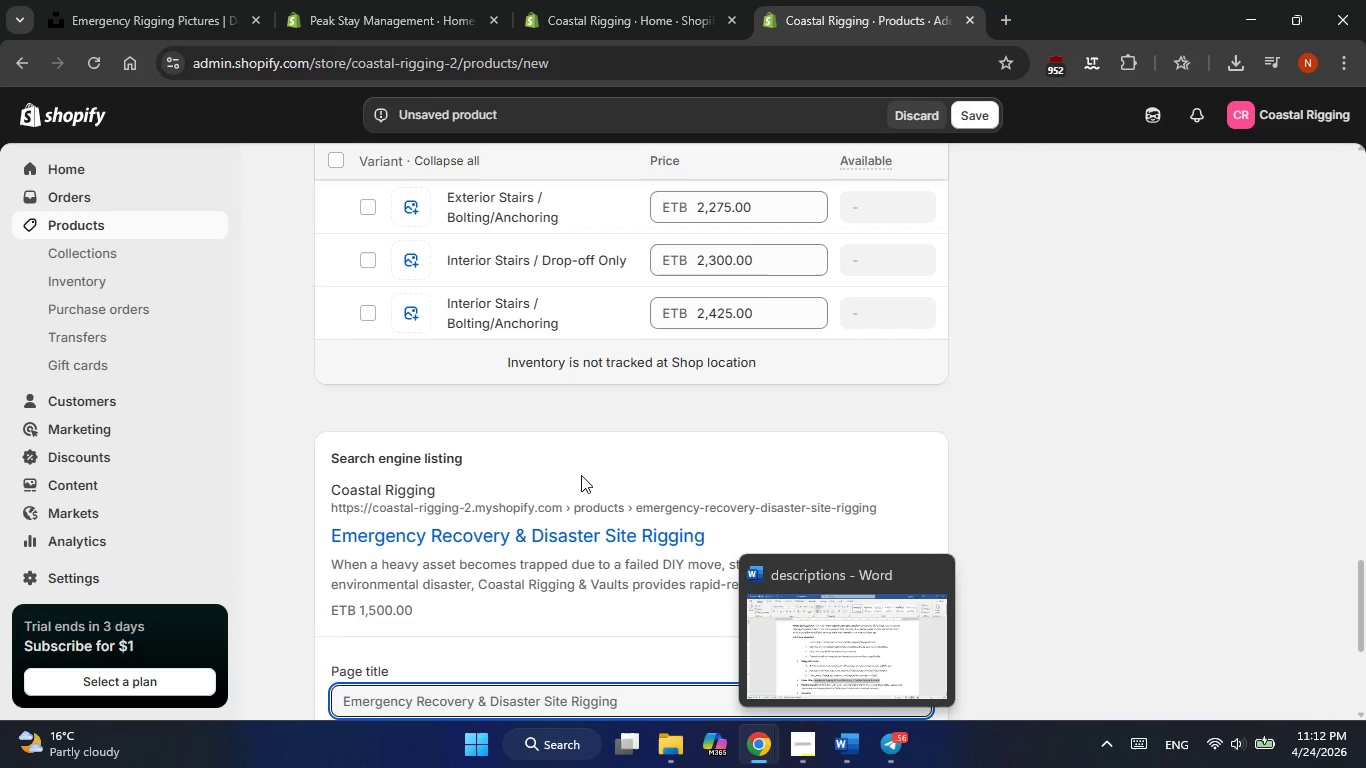 
scroll: coordinate [580, 473], scroll_direction: down, amount: 2.0
 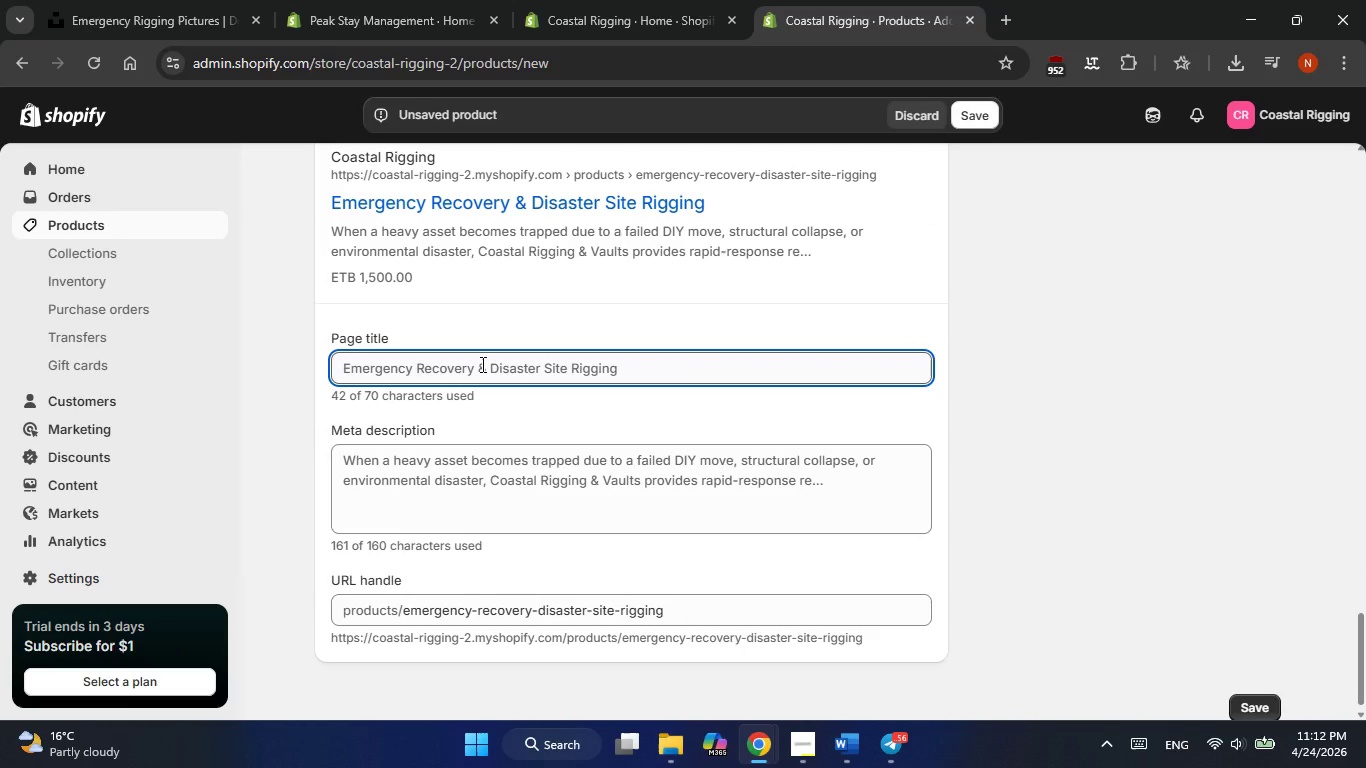 
double_click([481, 364])
 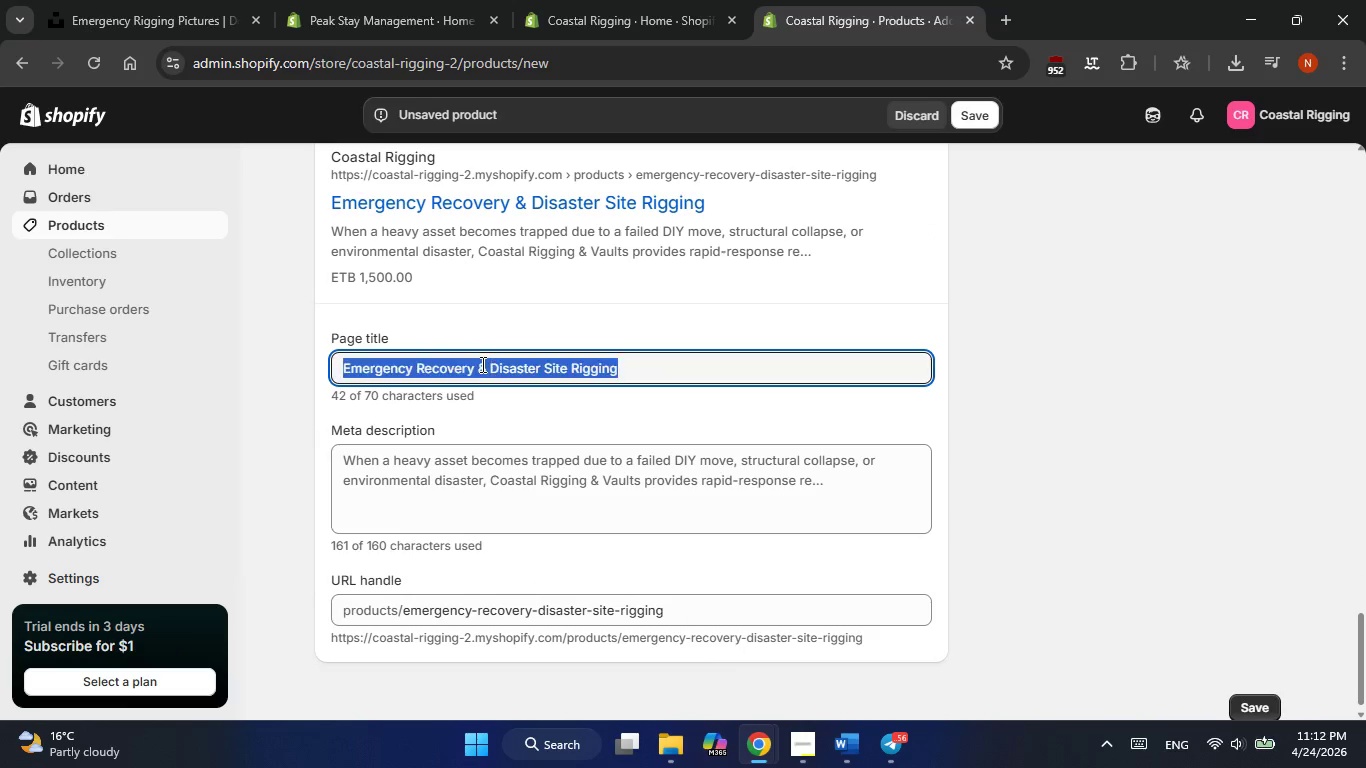 
triple_click([481, 364])
 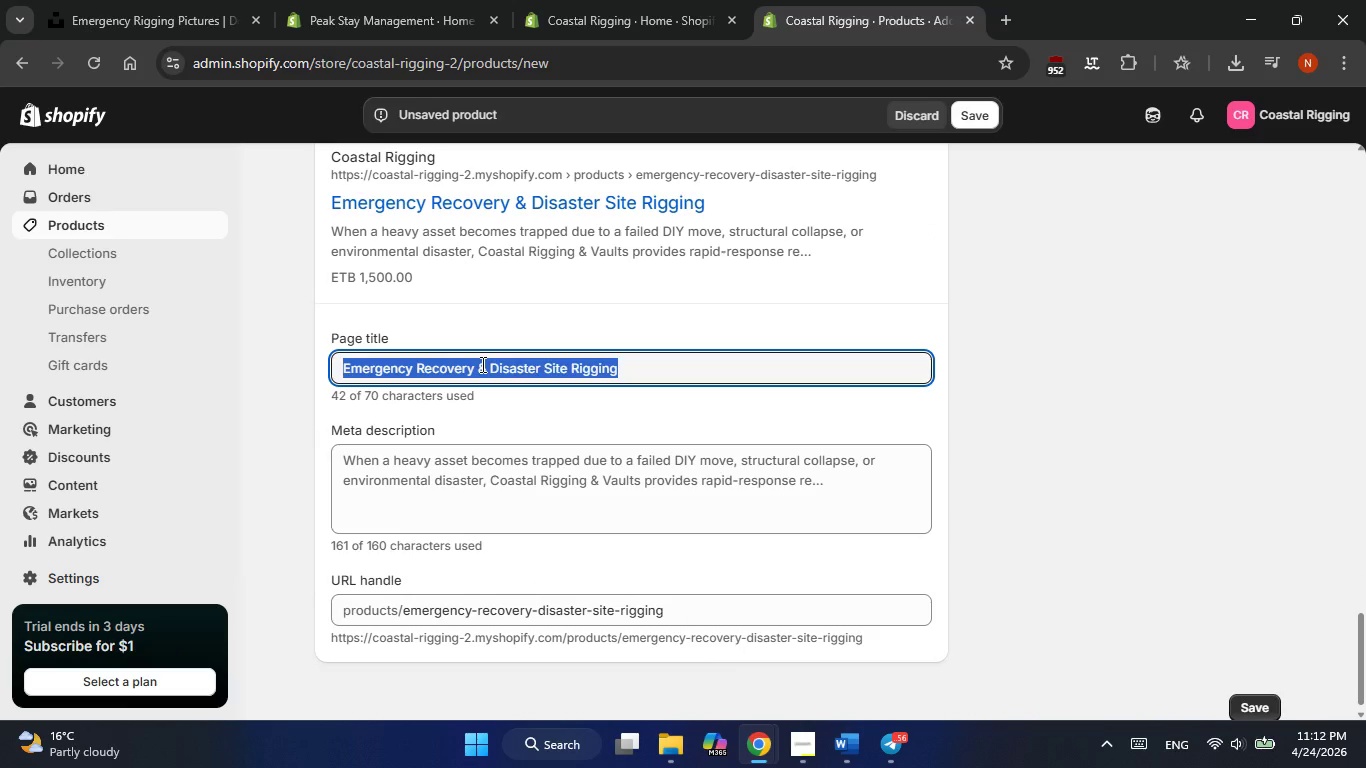 
right_click([481, 364])
 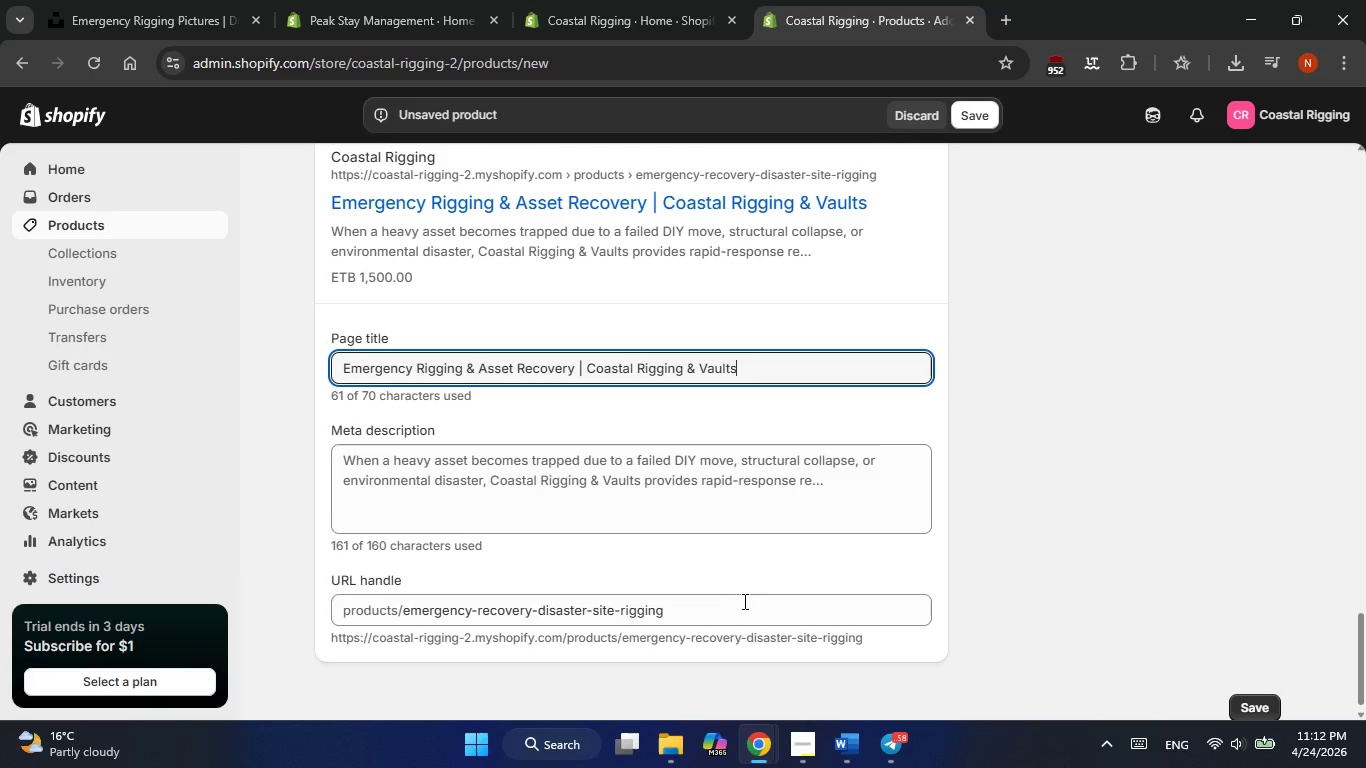 
left_click([675, 491])
 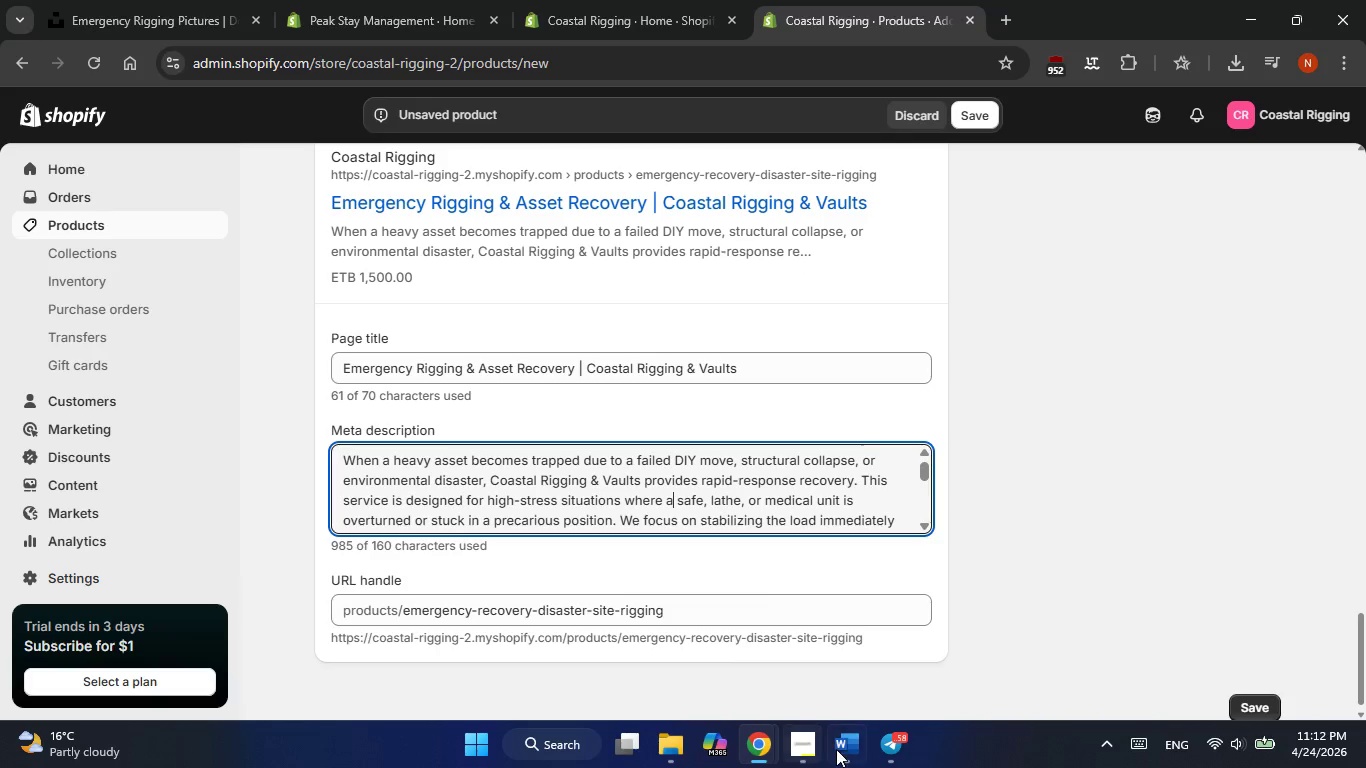 
left_click([836, 749])
 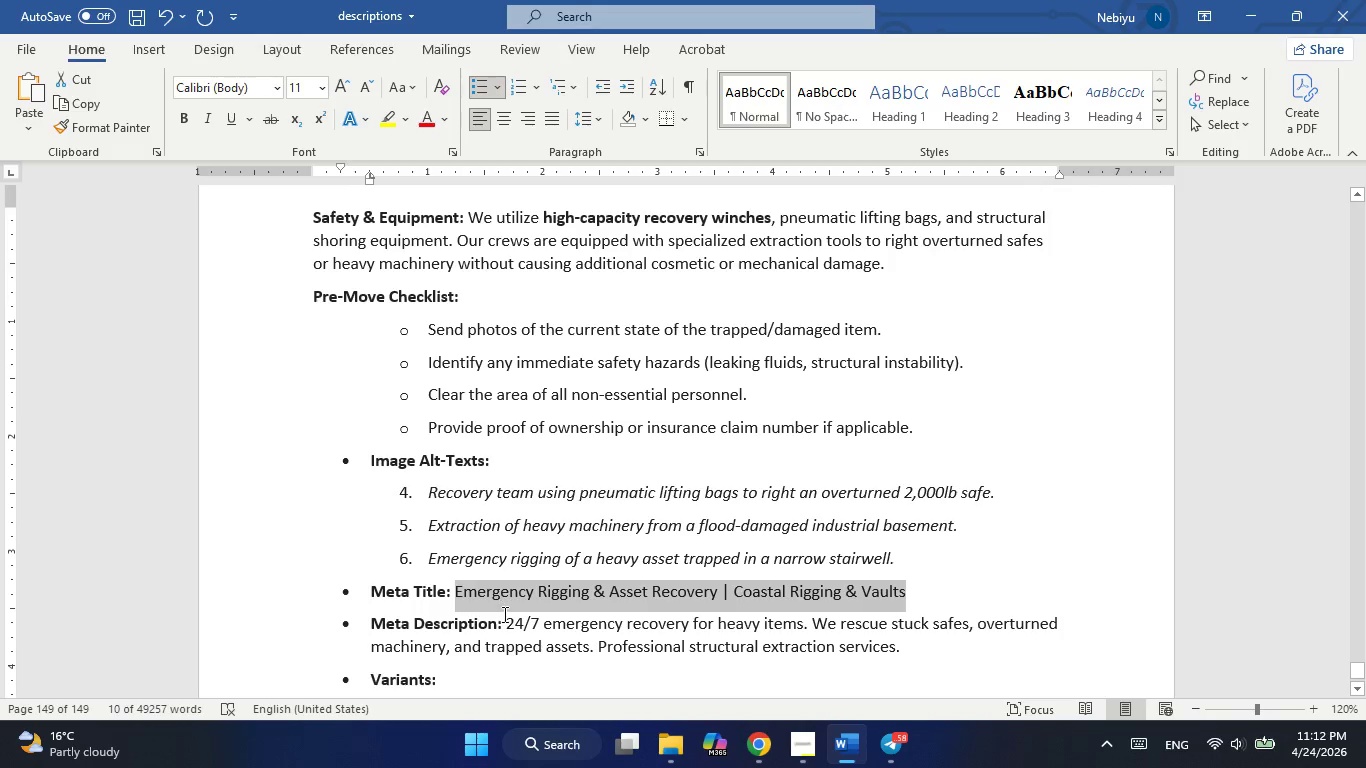 
left_click_drag(start_coordinate=[511, 618], to_coordinate=[922, 656])
 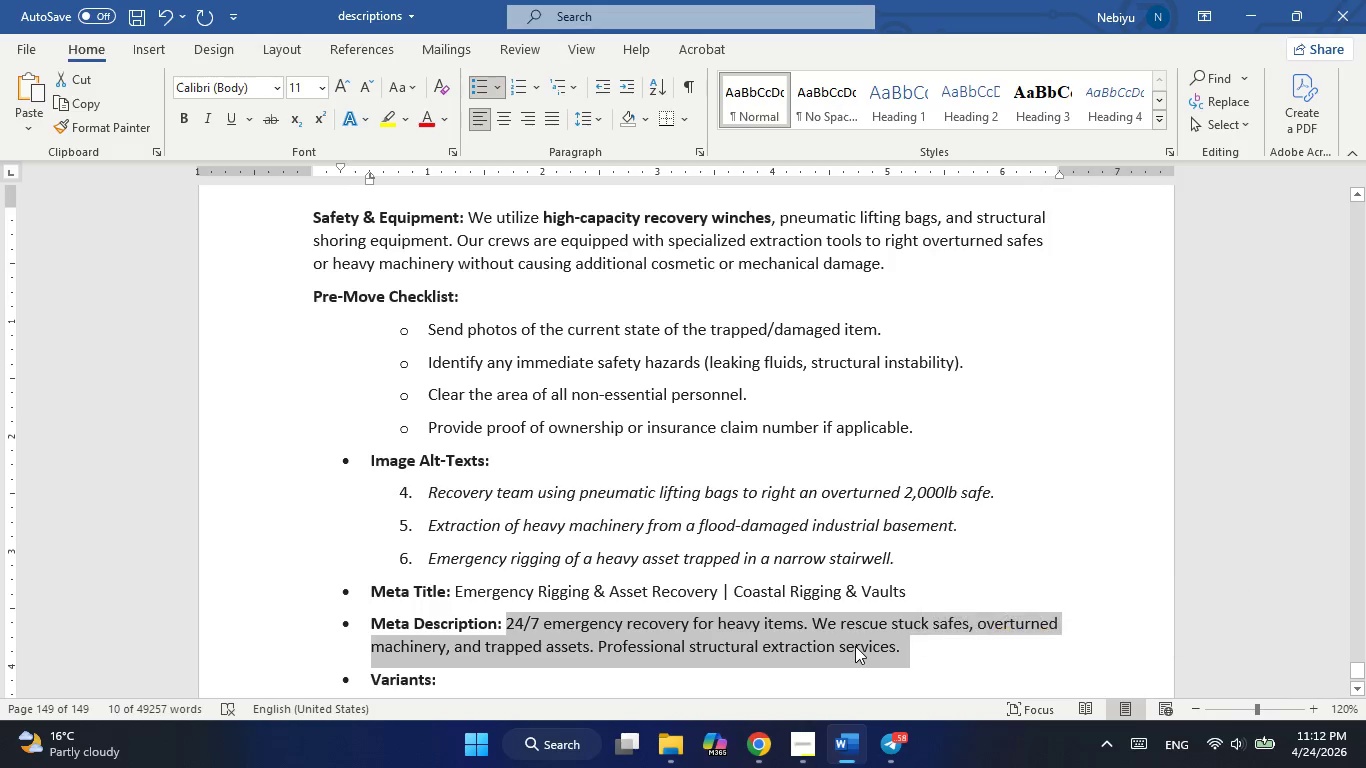 
right_click([855, 646])
 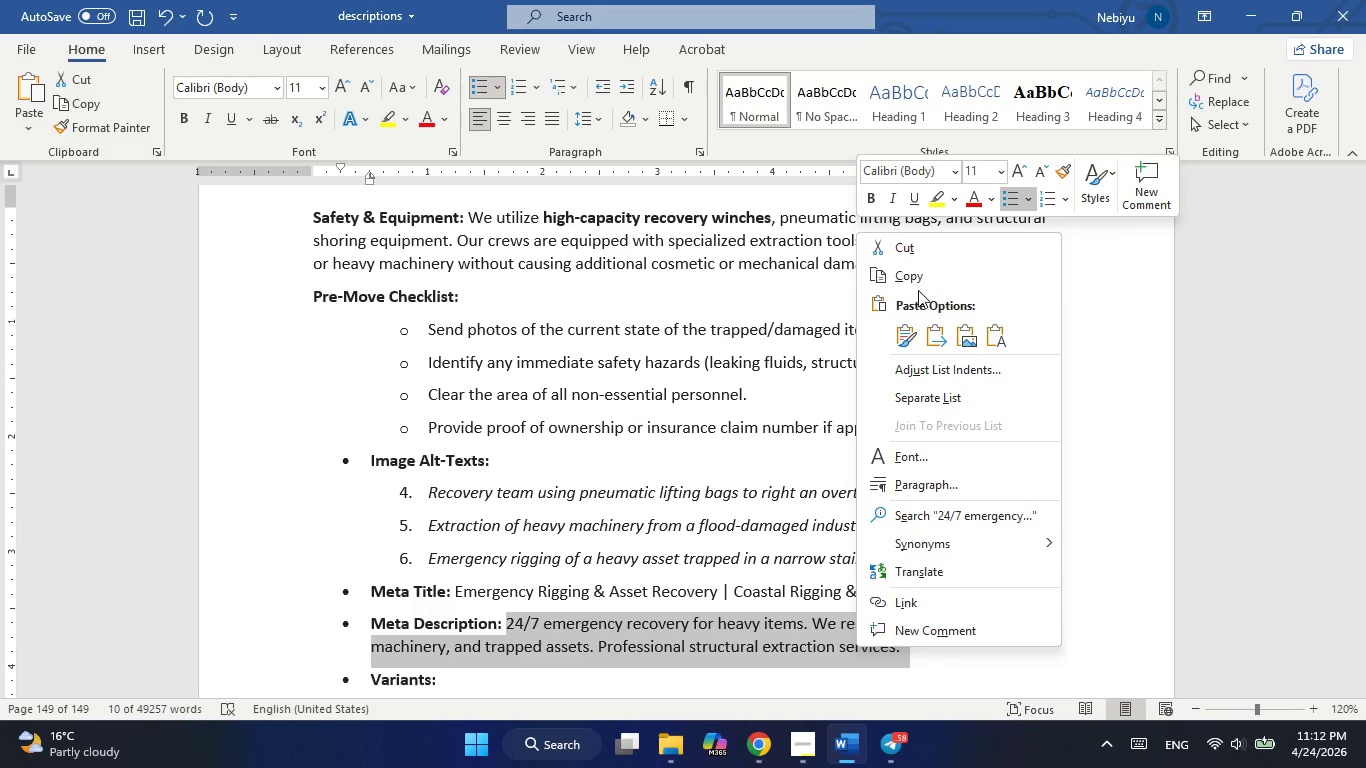 
left_click([920, 282])
 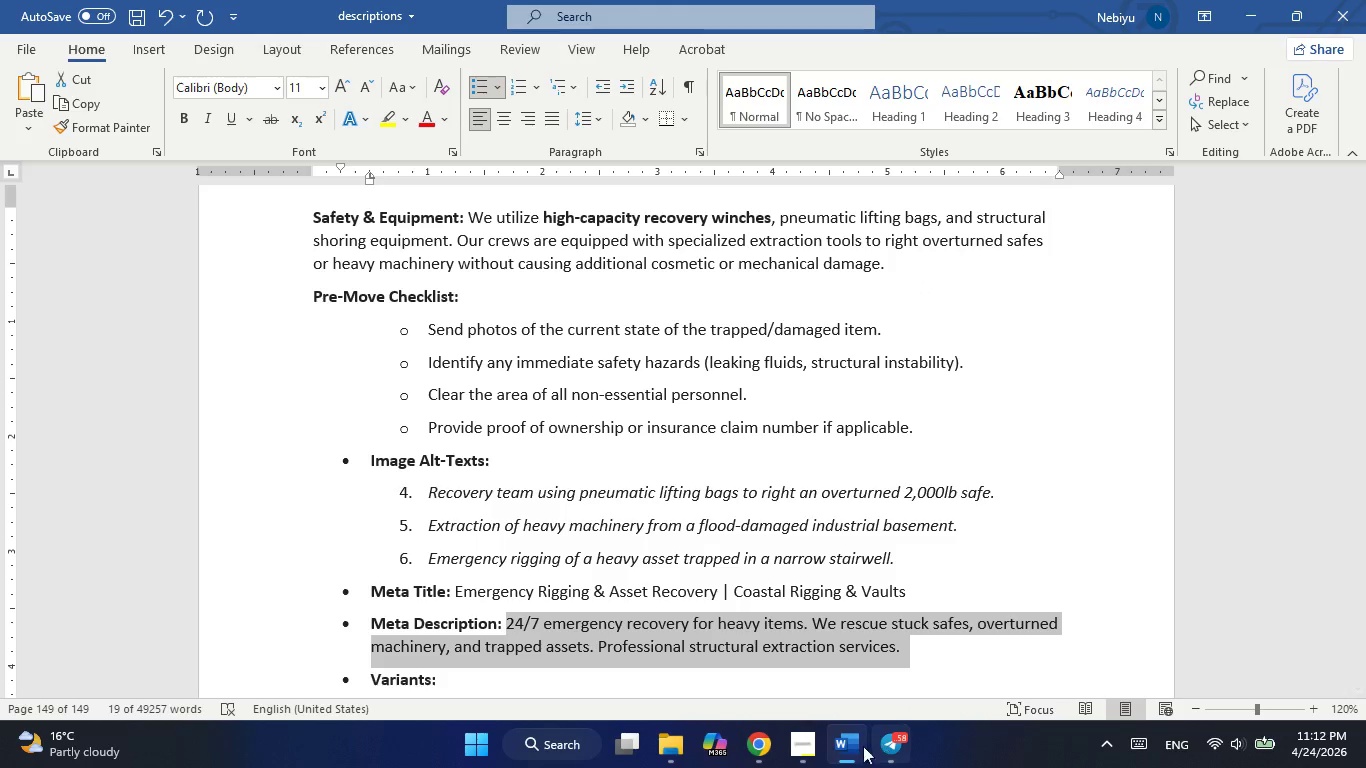 
left_click([847, 746])
 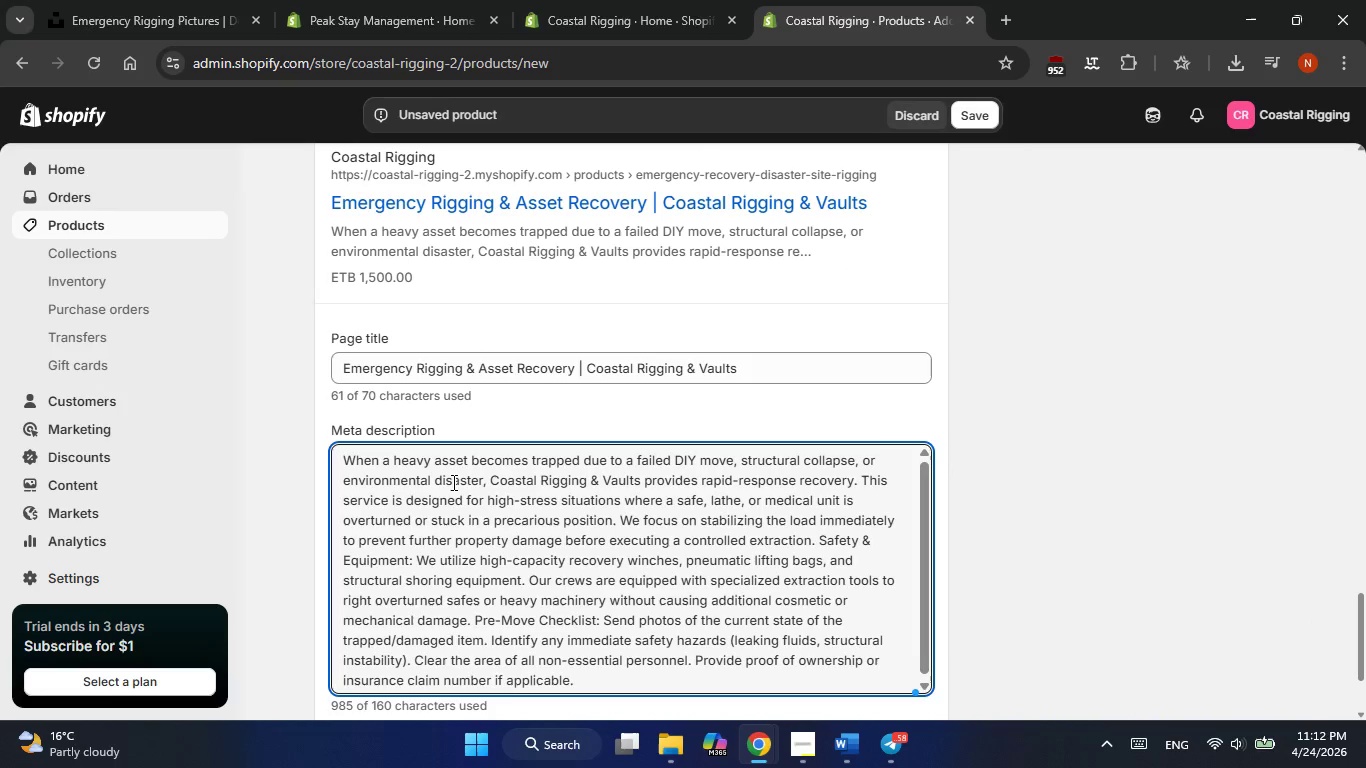 
double_click([452, 482])
 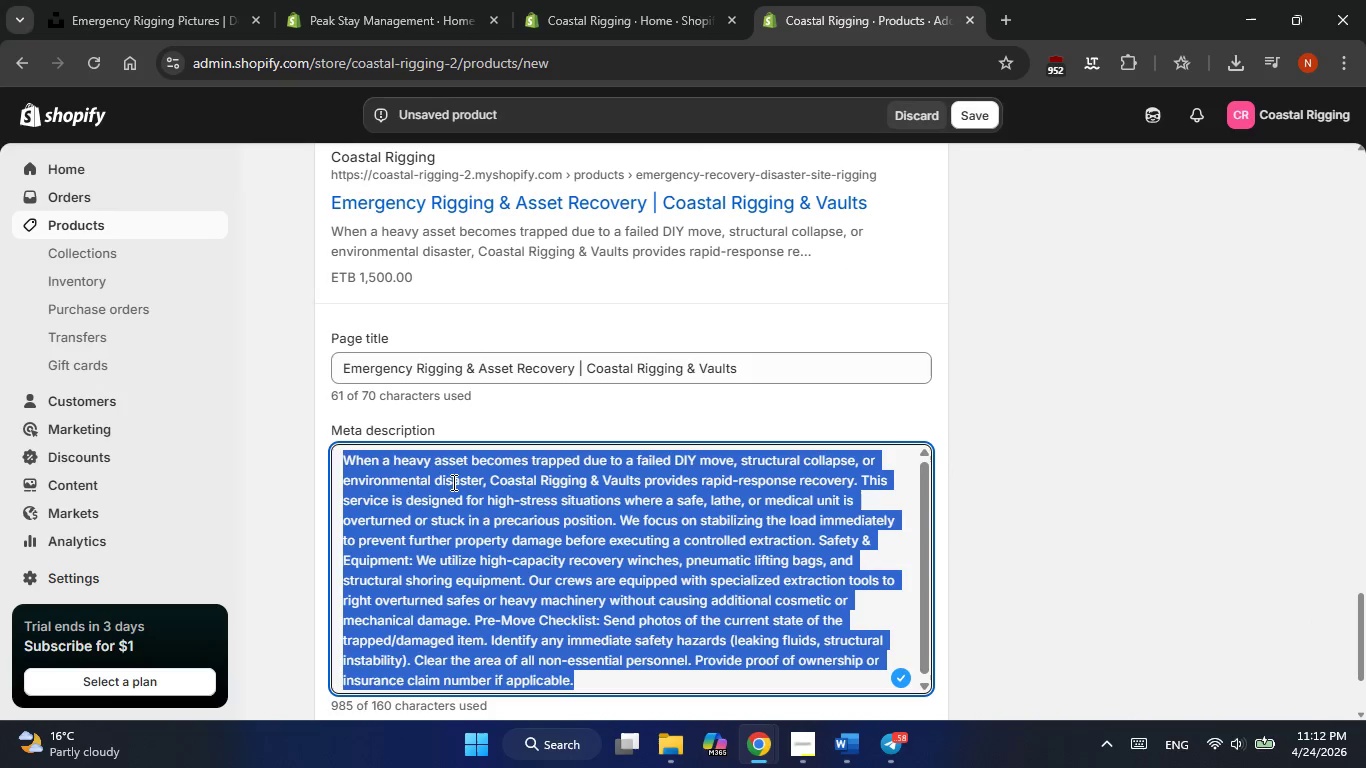 
triple_click([452, 482])
 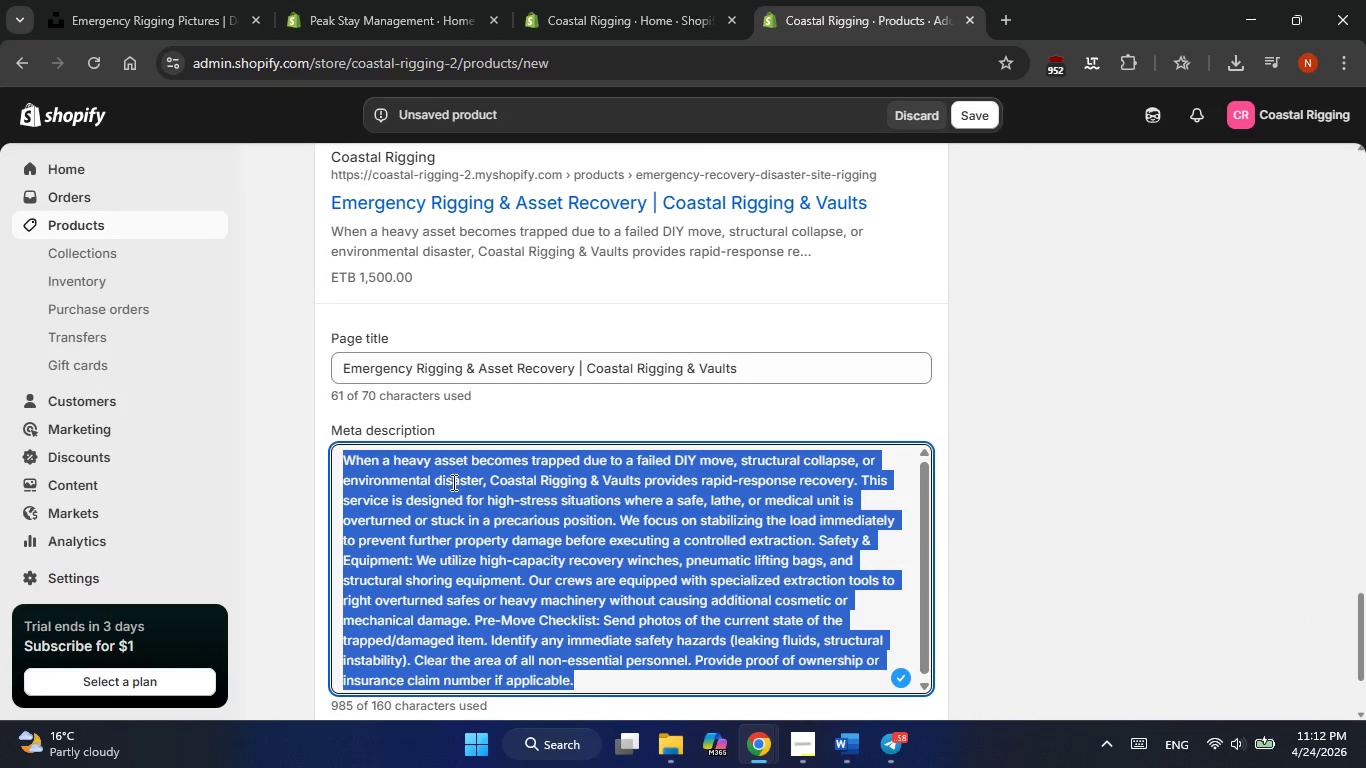 
right_click([452, 482])
 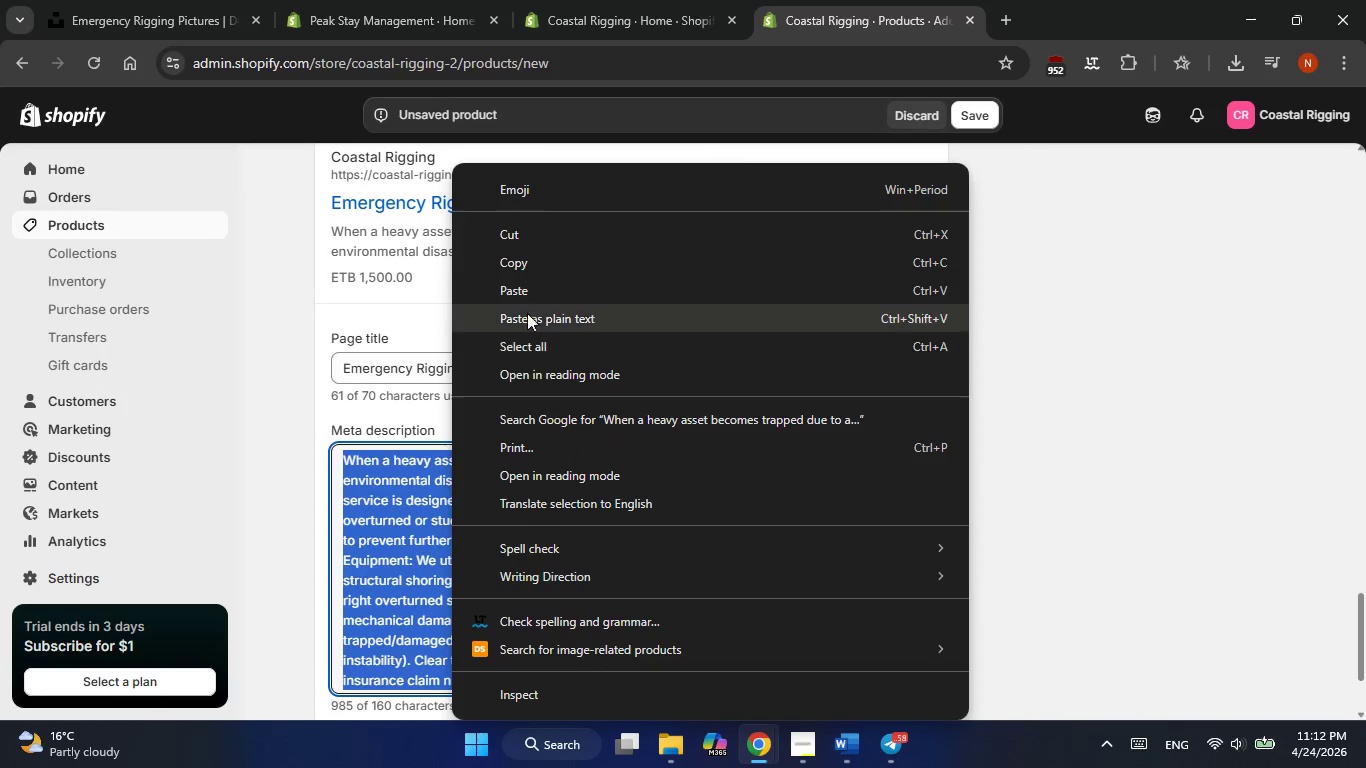 
left_click([529, 288])
 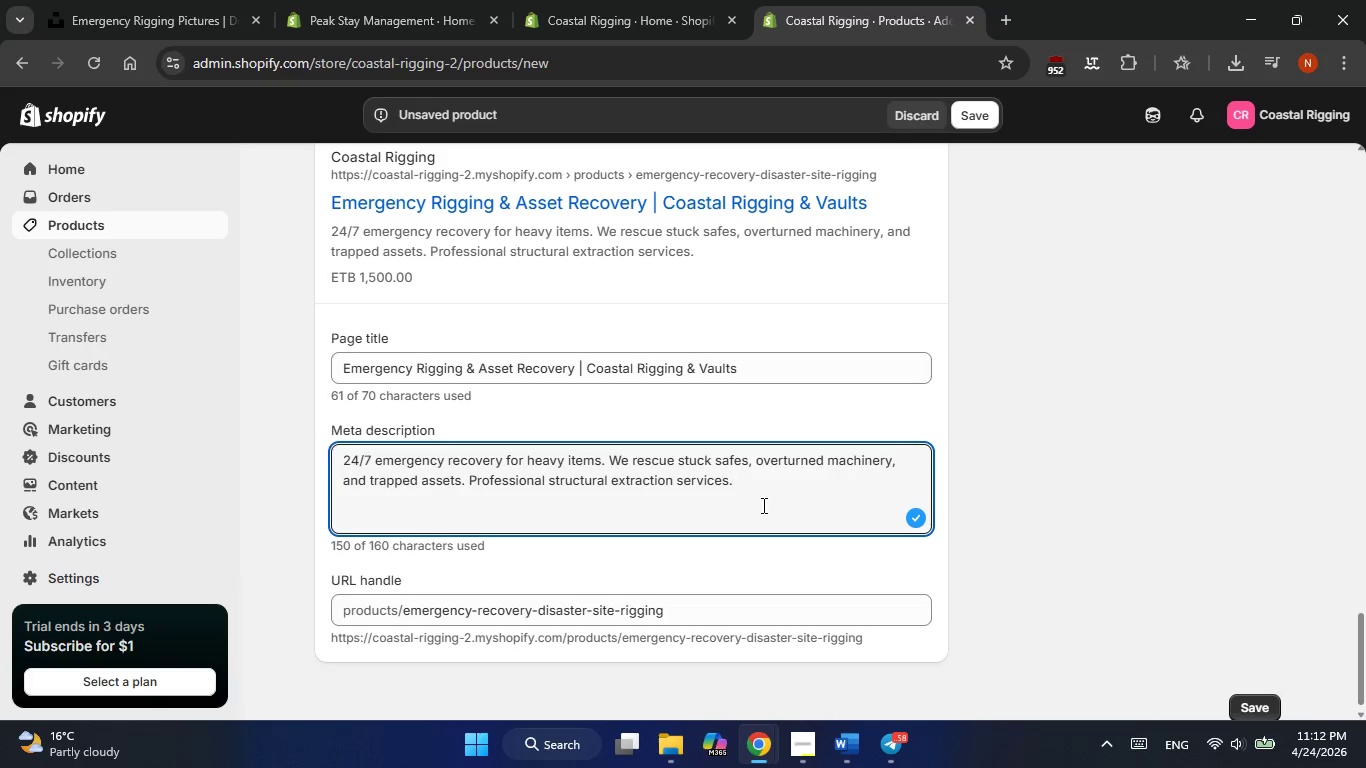 
wait(8.05)
 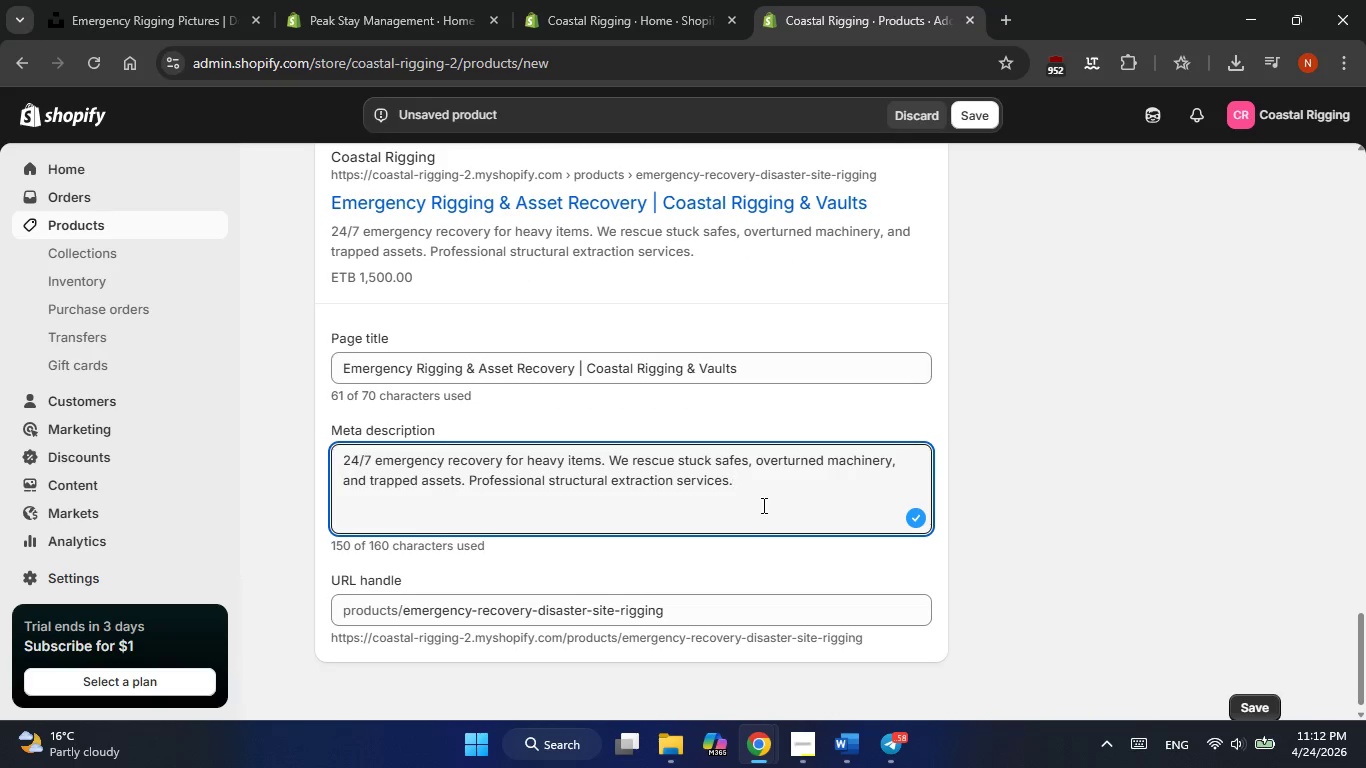 
scroll: coordinate [772, 353], scroll_direction: up, amount: 7.0
 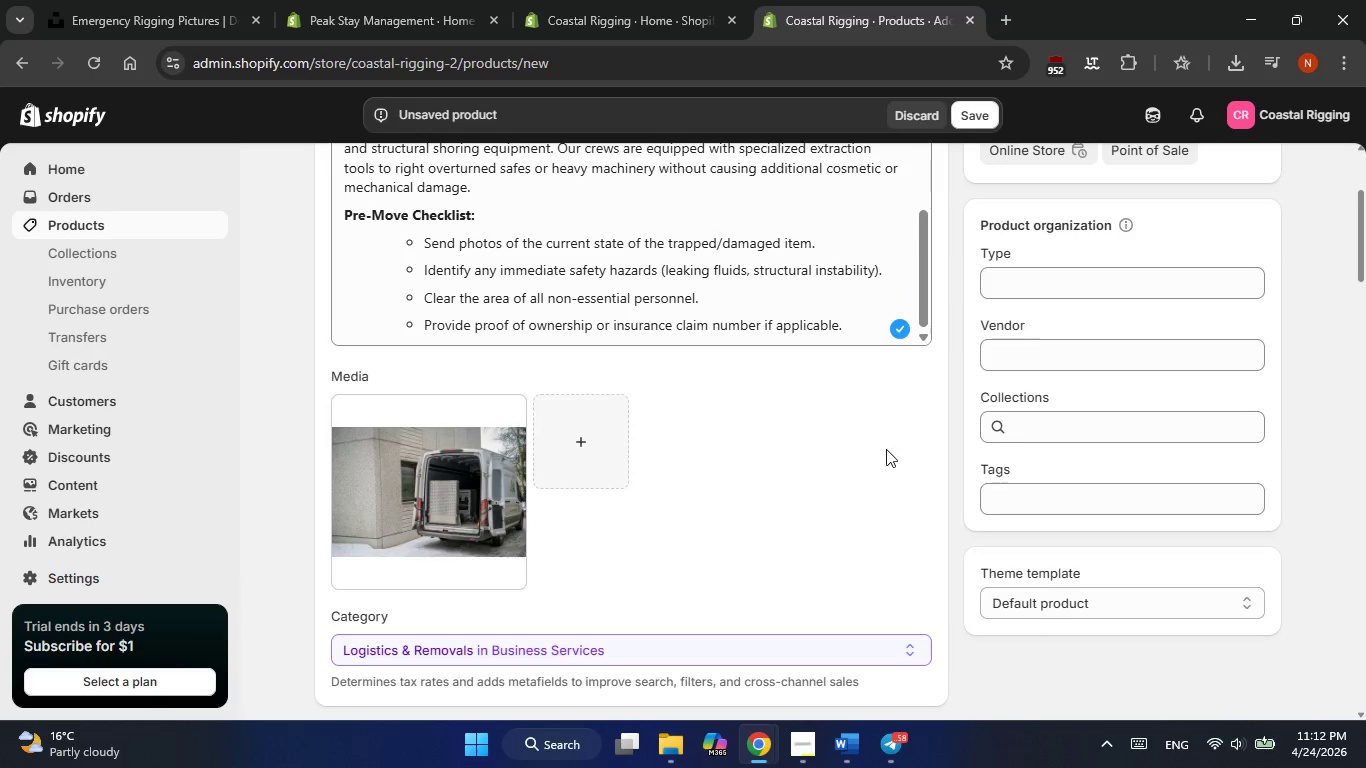 
left_click([857, 739])
 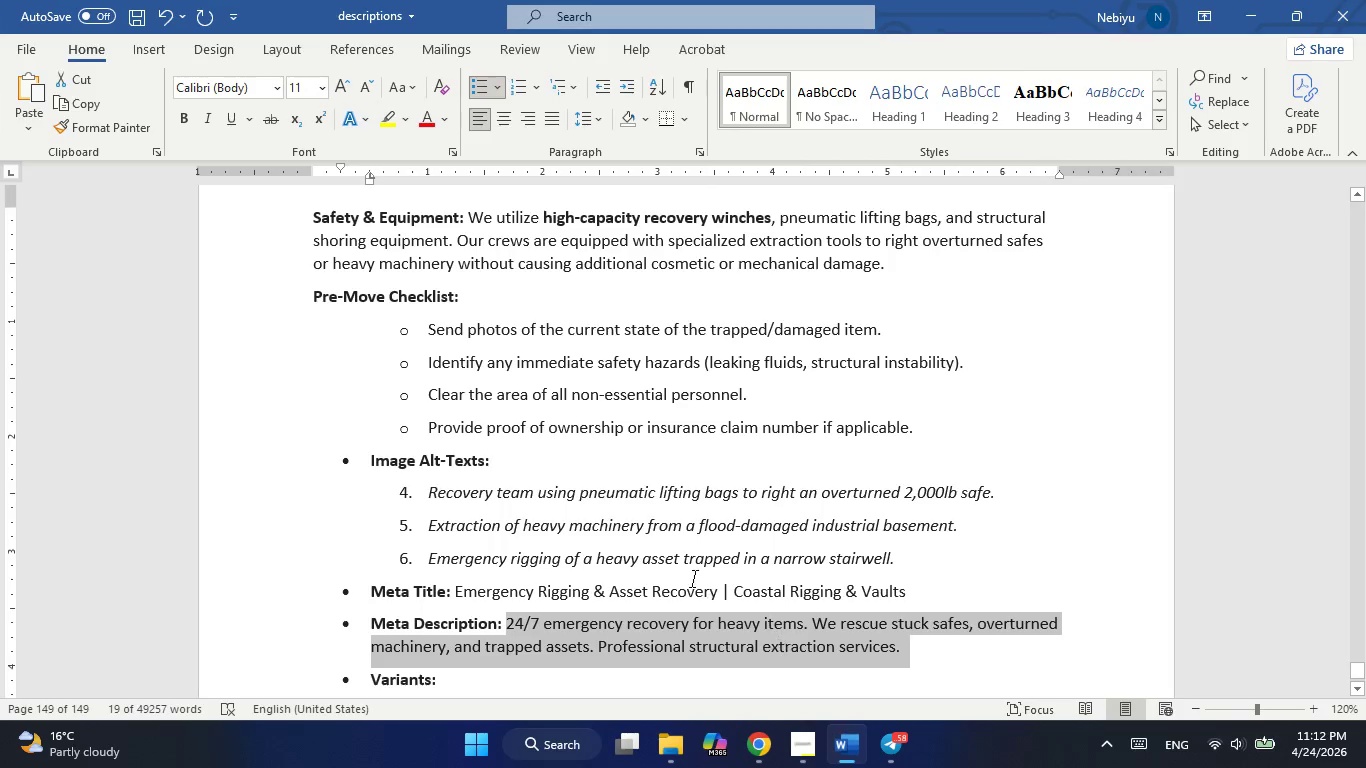 
scroll: coordinate [693, 579], scroll_direction: down, amount: 4.0
 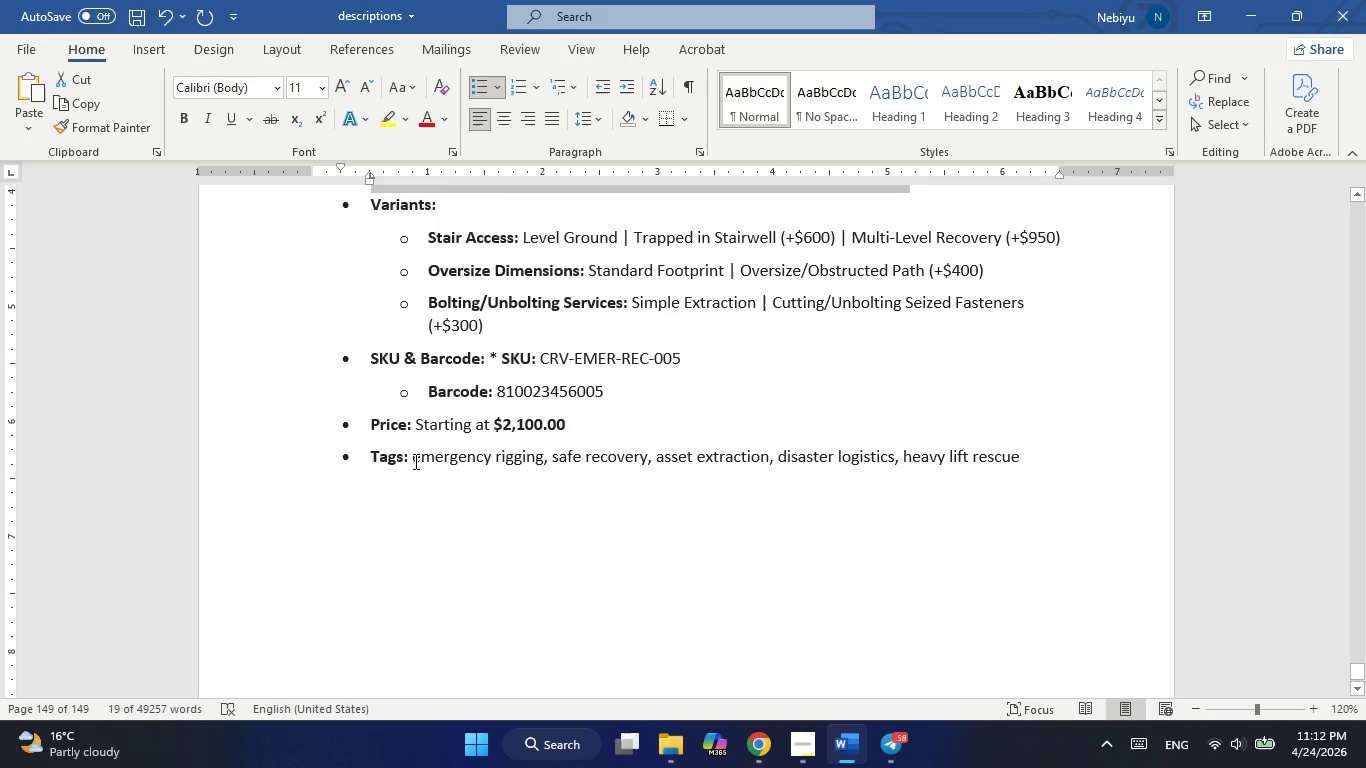 
left_click_drag(start_coordinate=[414, 459], to_coordinate=[751, 465])
 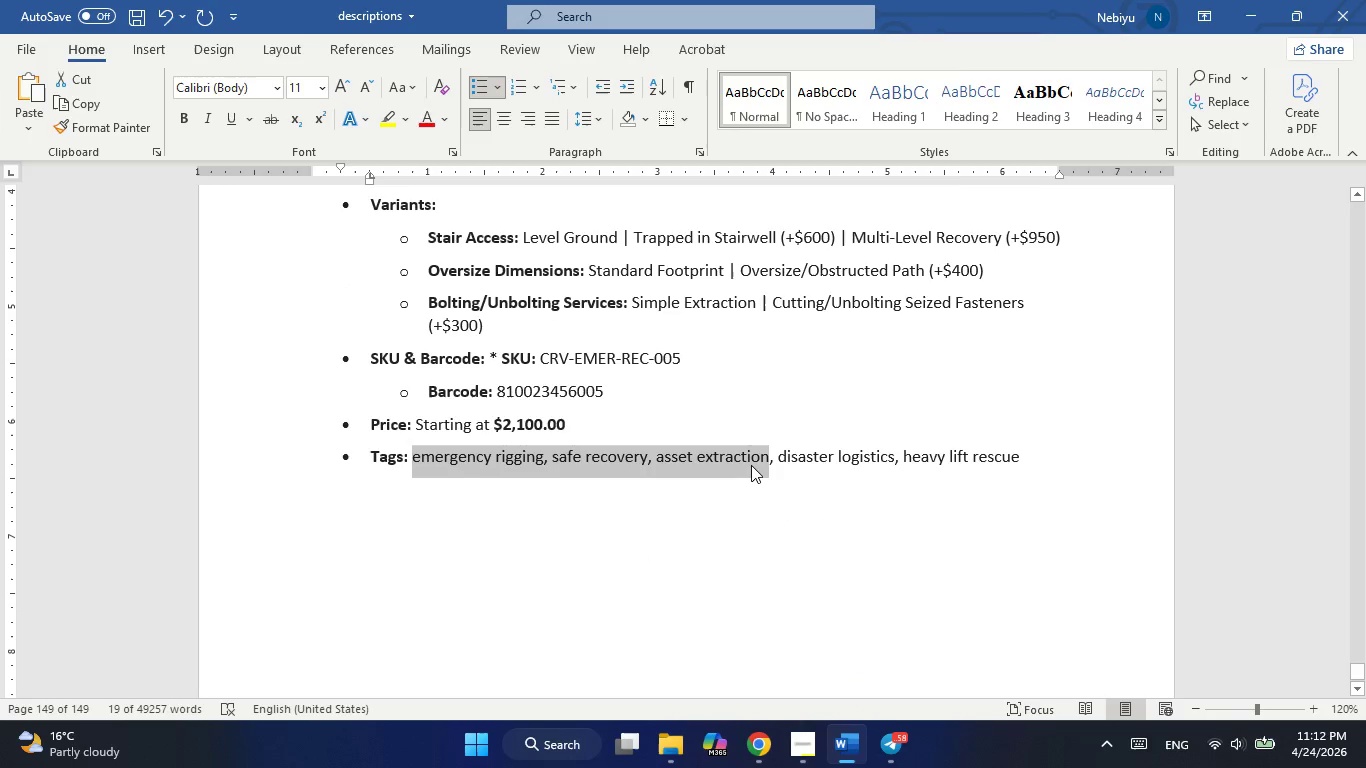 
right_click([751, 465])
 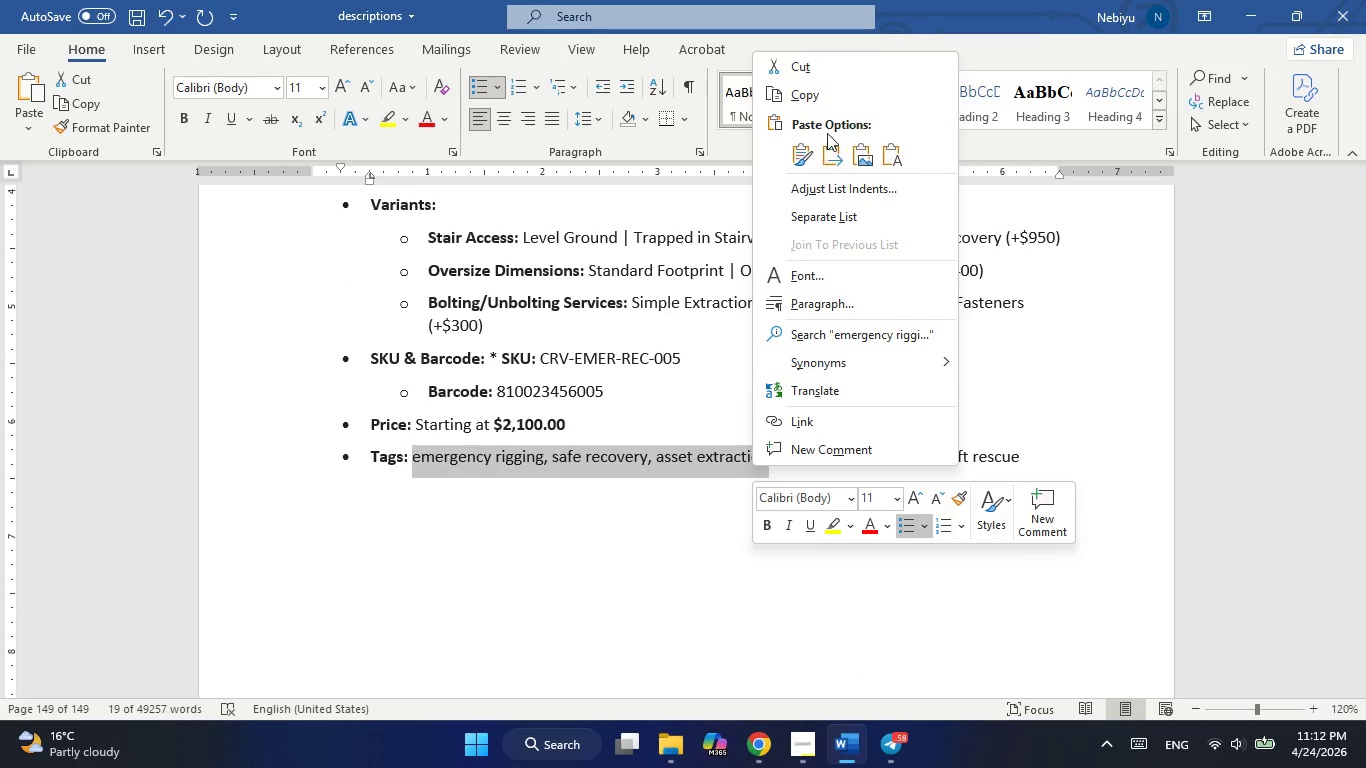 
left_click([821, 102])
 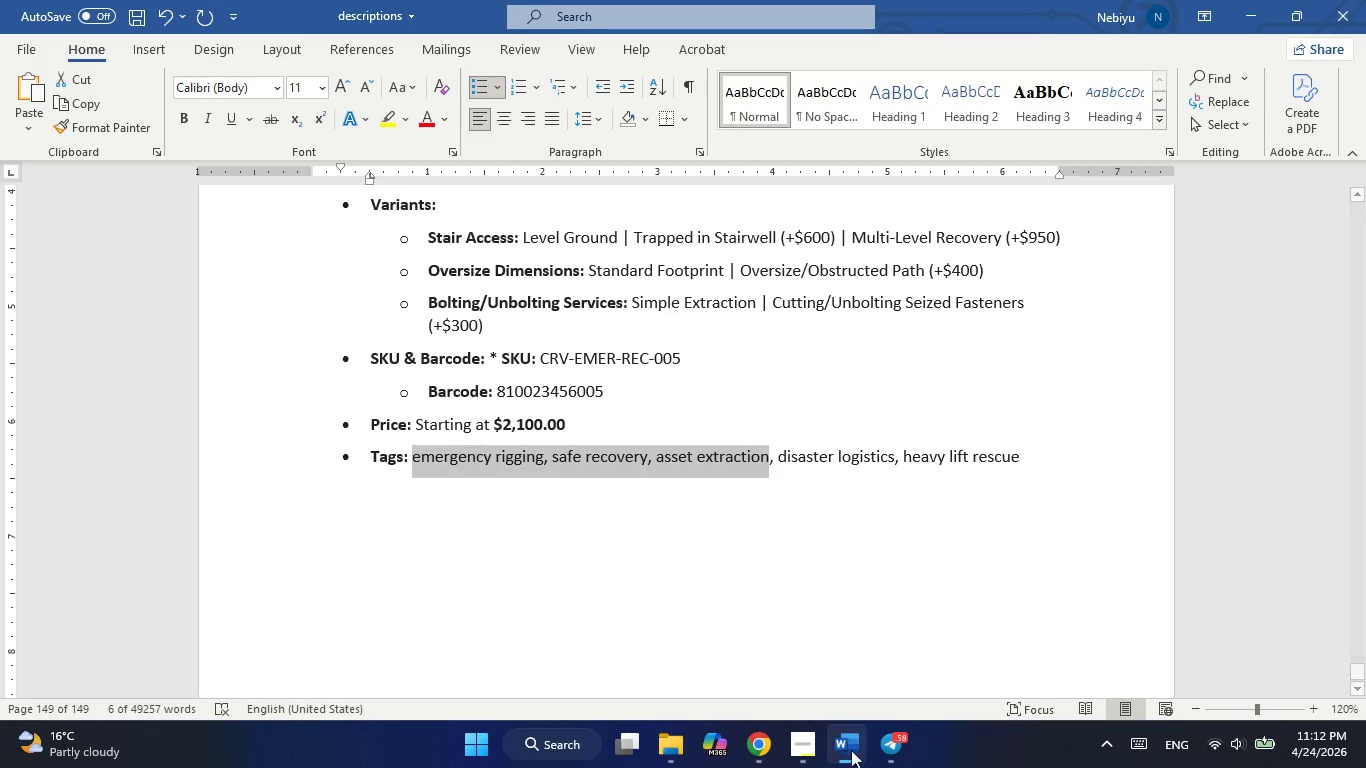 
left_click([848, 762])
 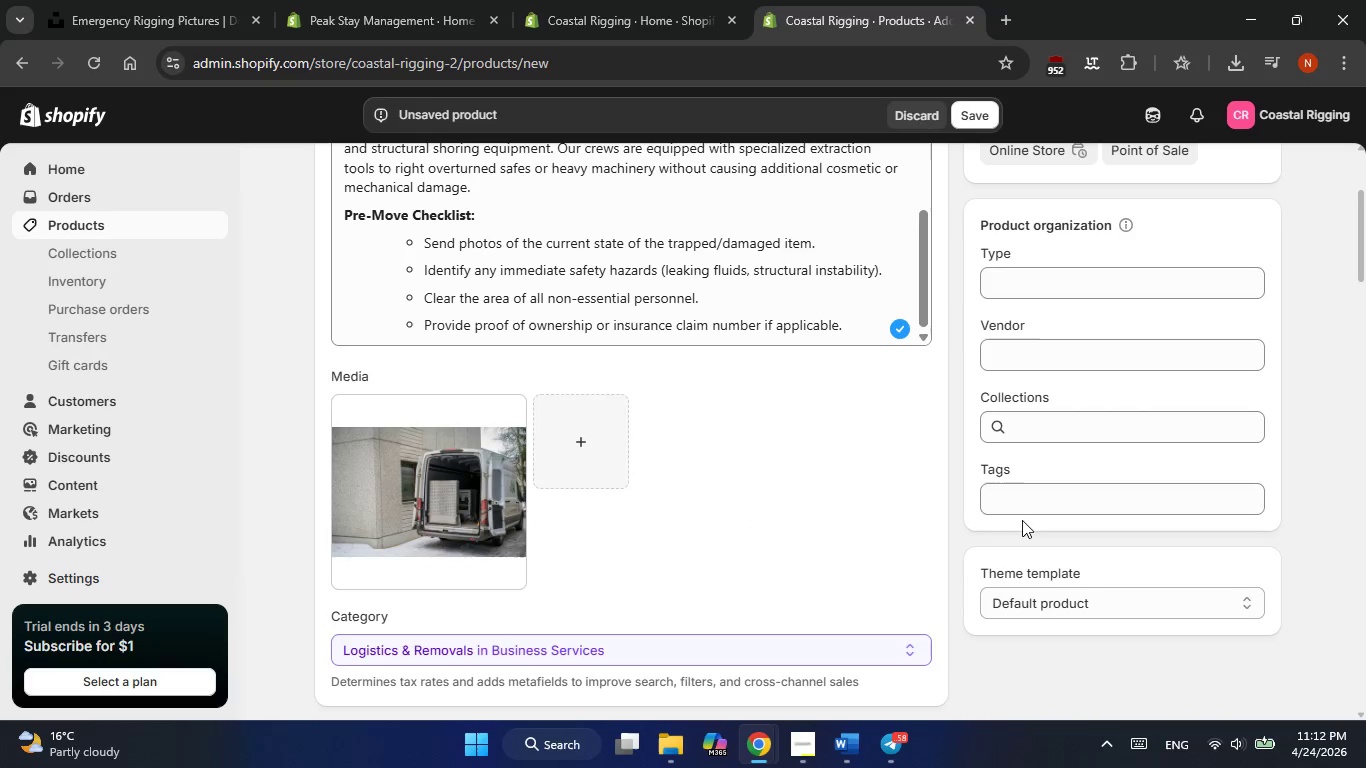 
left_click([1027, 503])
 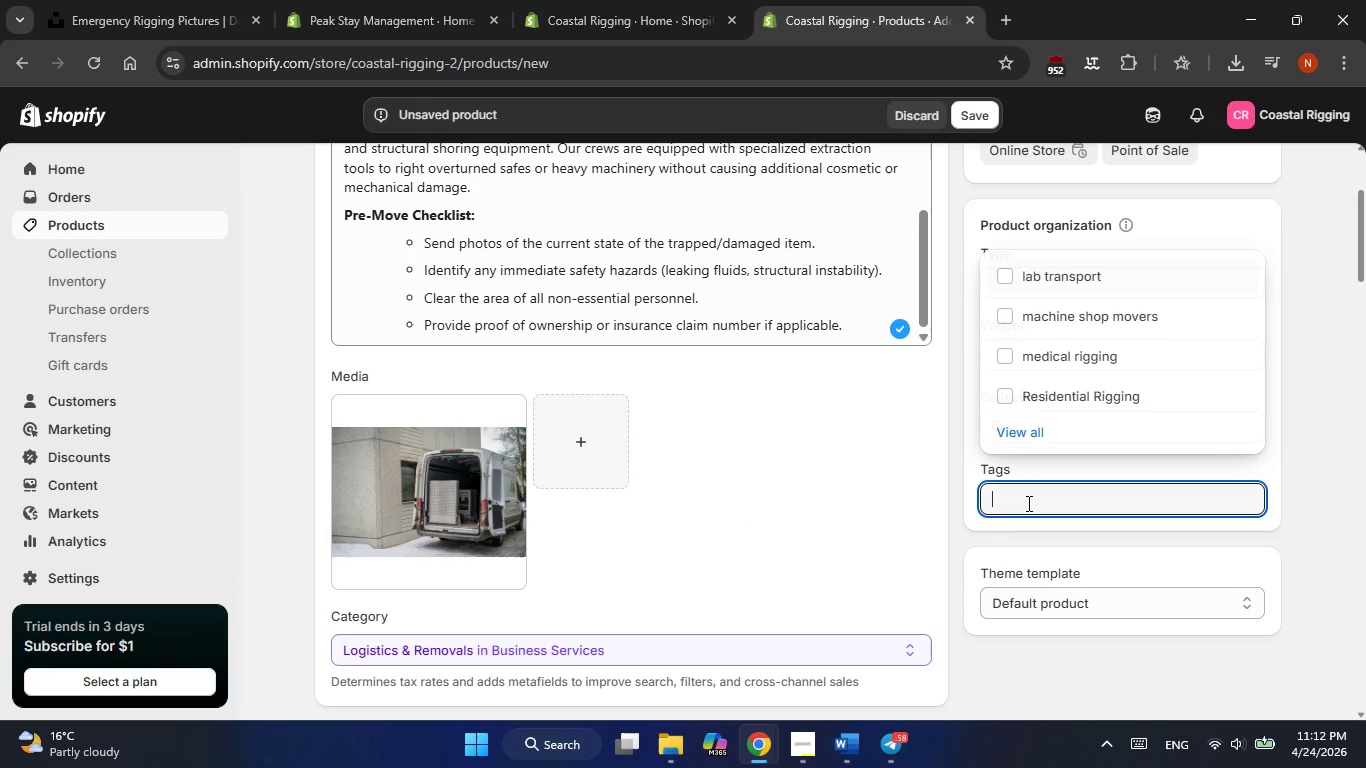 
right_click([1027, 503])
 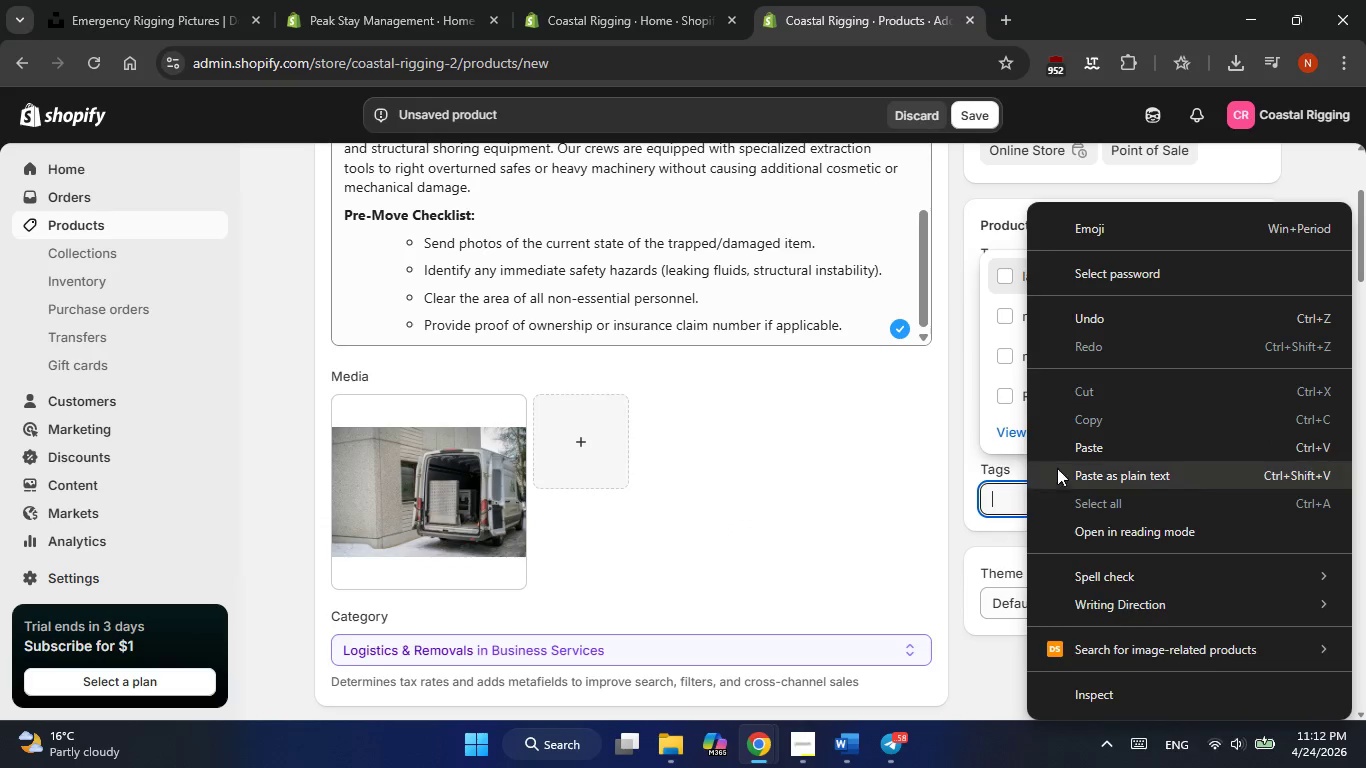 
left_click([1073, 452])
 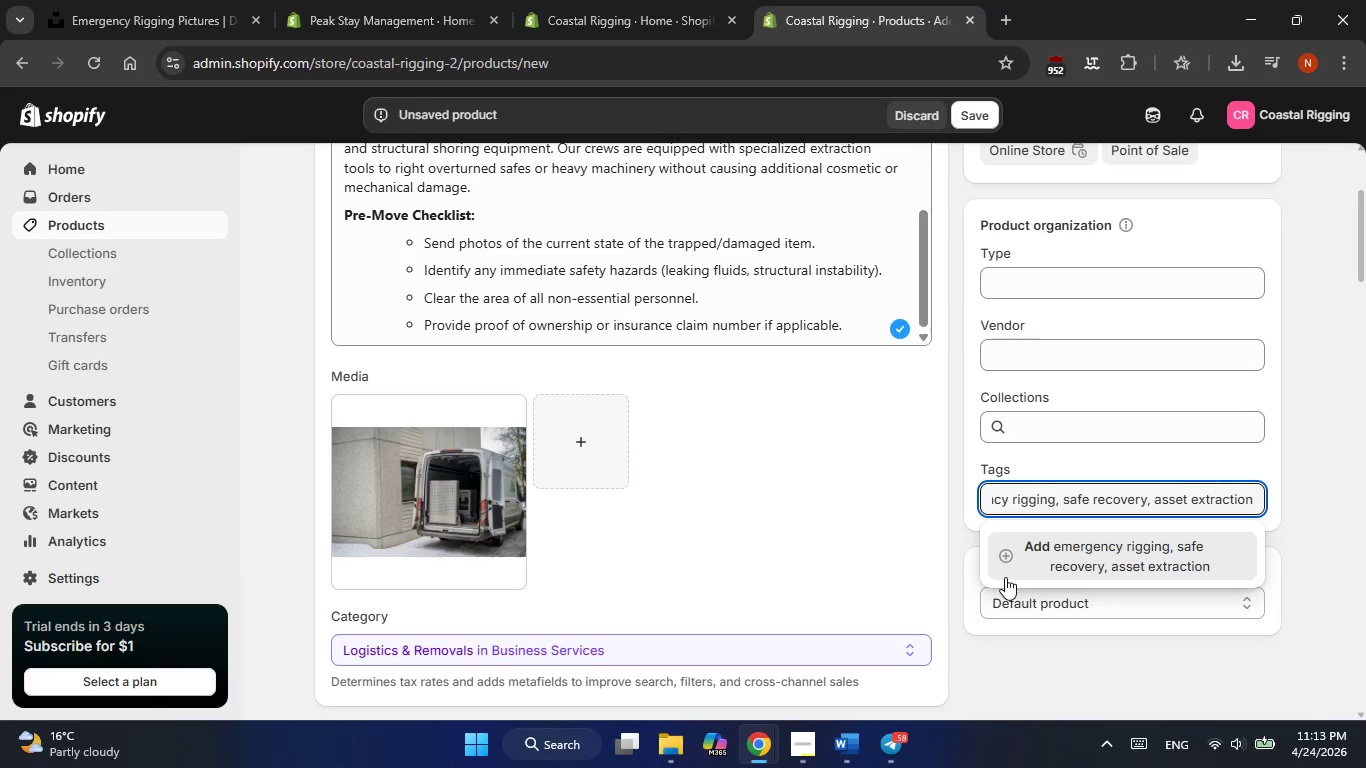 
left_click([1007, 556])
 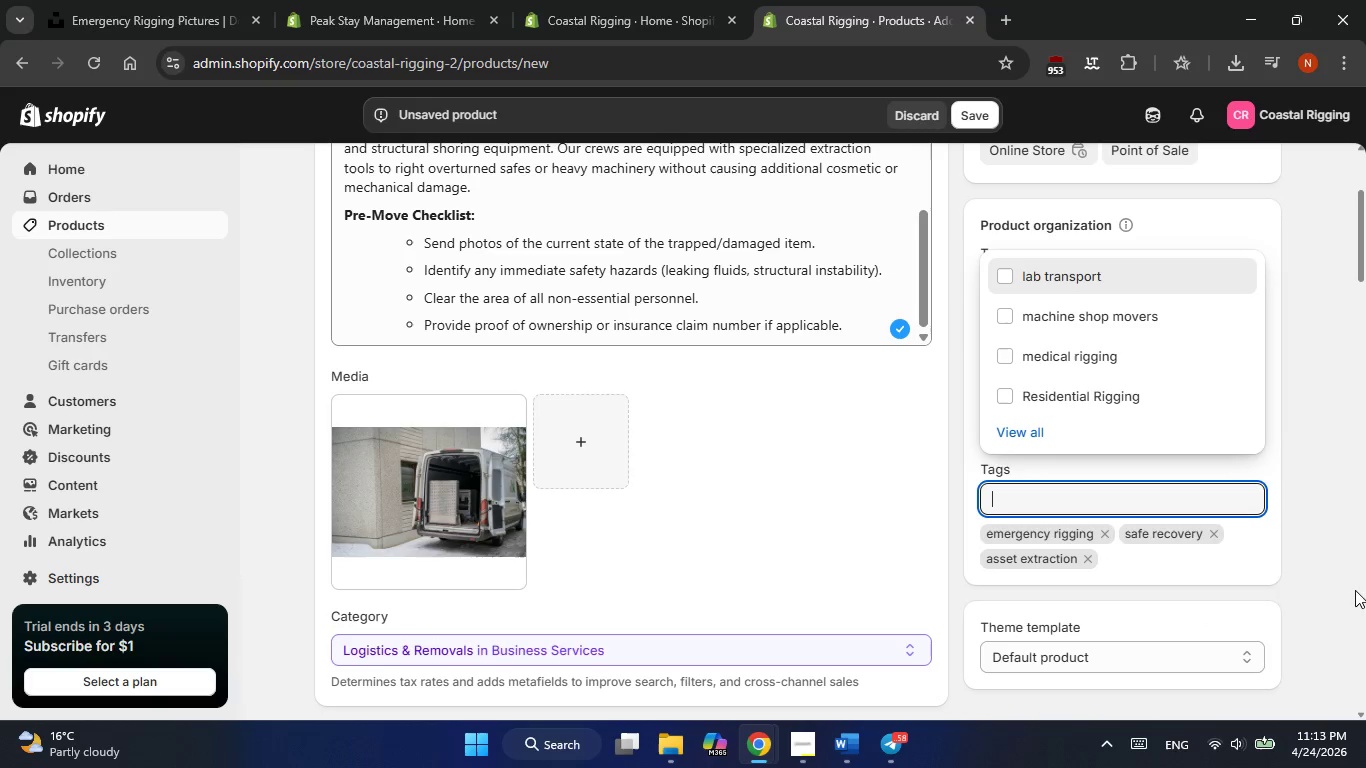 
left_click([1336, 579])
 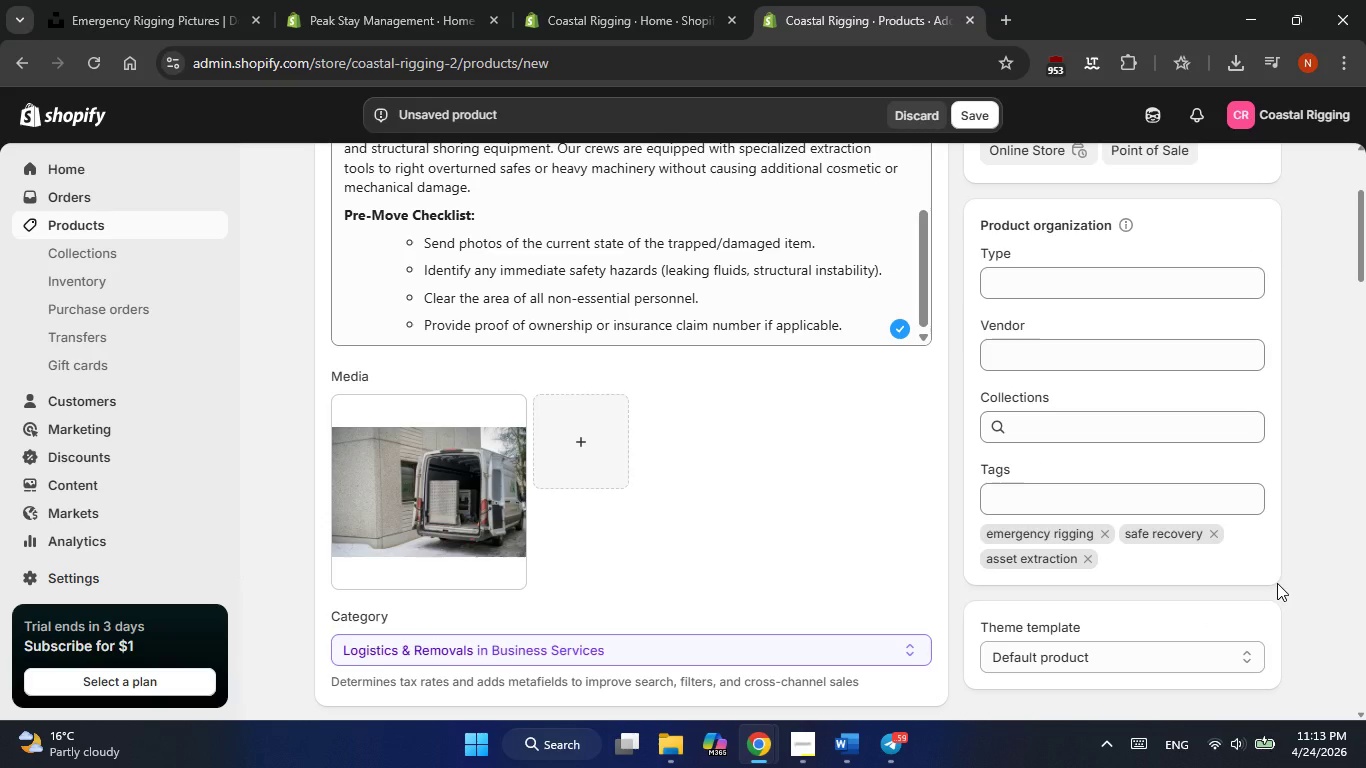 
wait(21.83)
 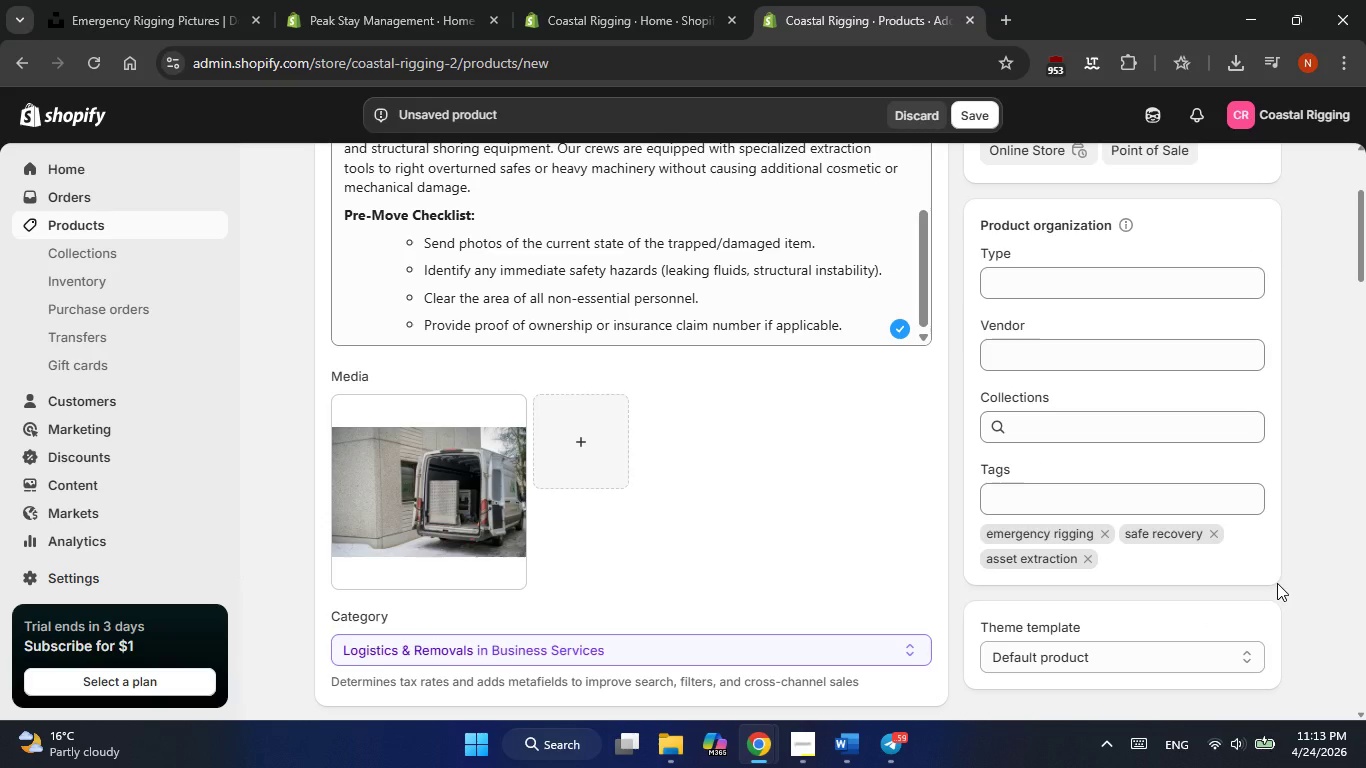 
scroll: coordinate [1236, 554], scroll_direction: up, amount: 4.0
 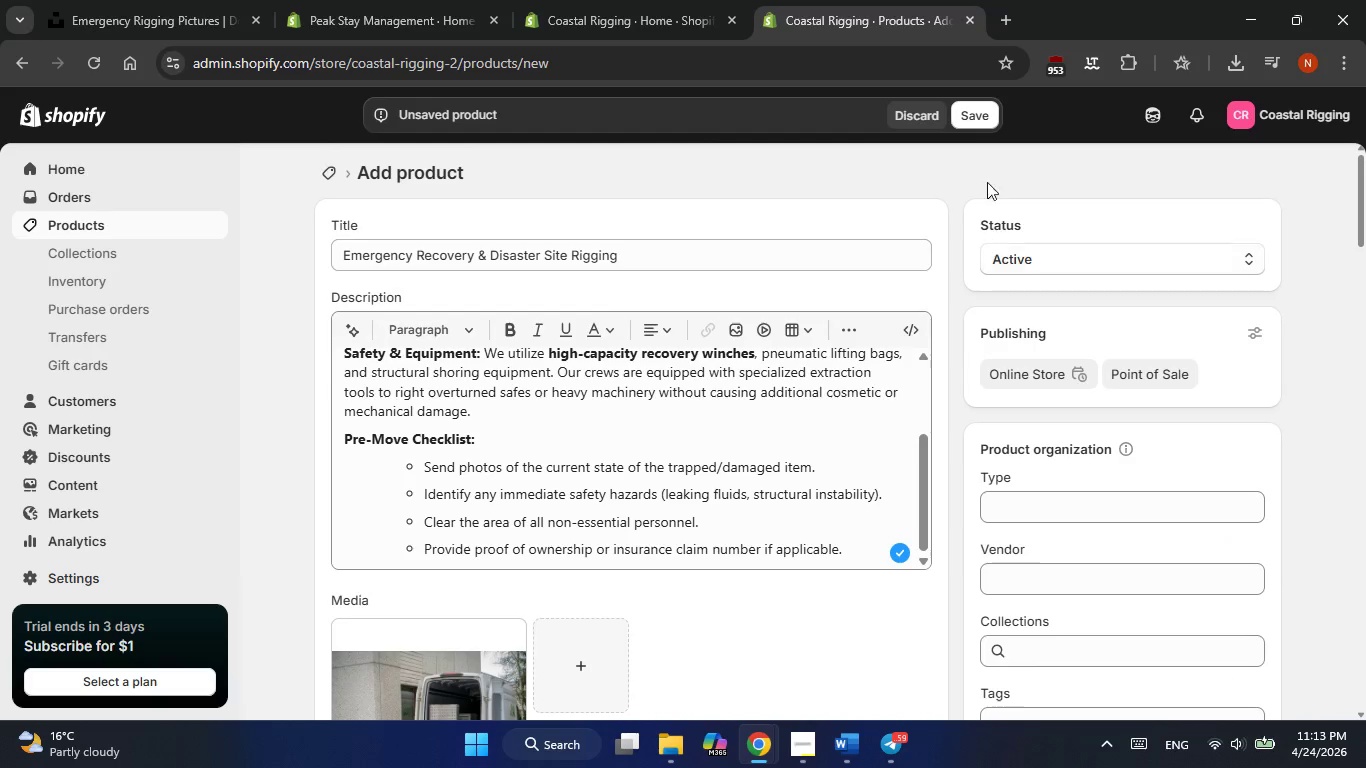 
scroll: coordinate [788, 386], scroll_direction: down, amount: 2.0
 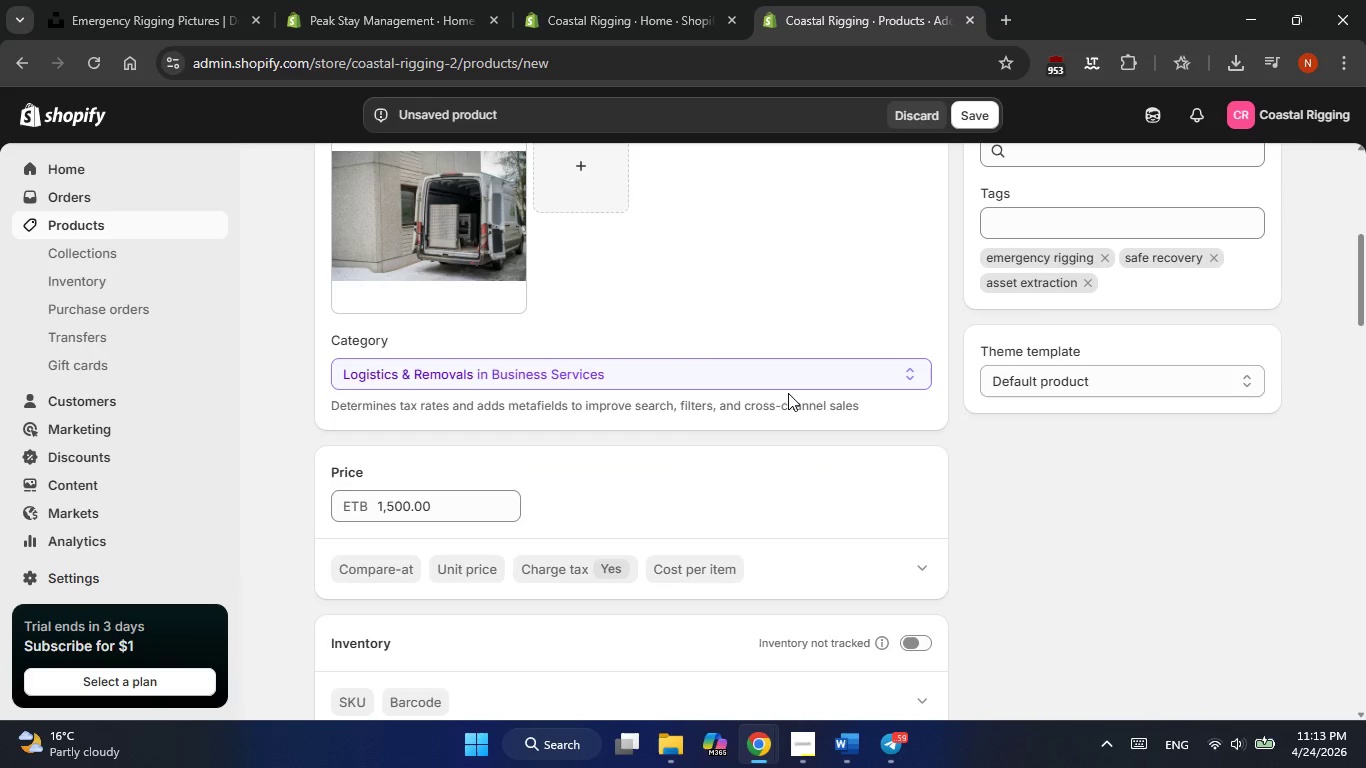 
scroll: coordinate [788, 393], scroll_direction: none, amount: 0.0
 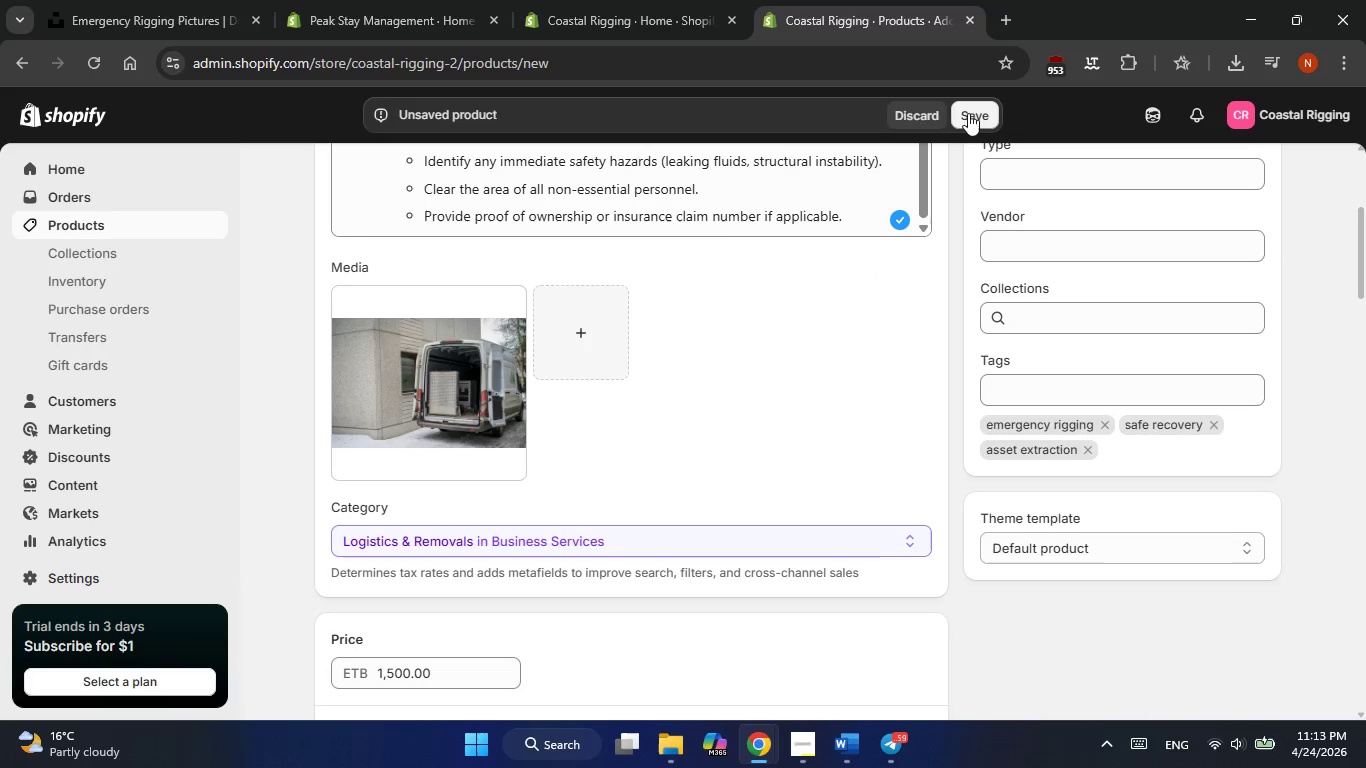 
left_click([968, 113])
 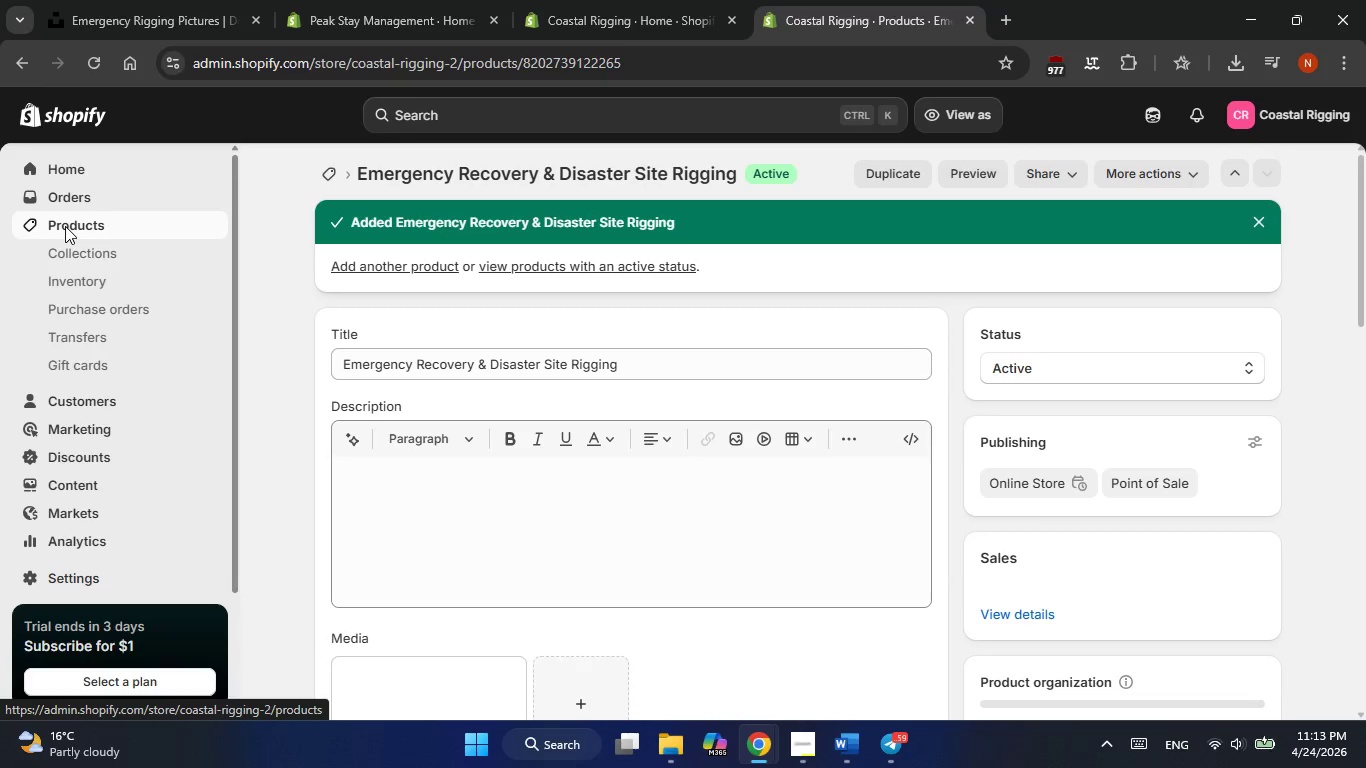 
wait(18.73)
 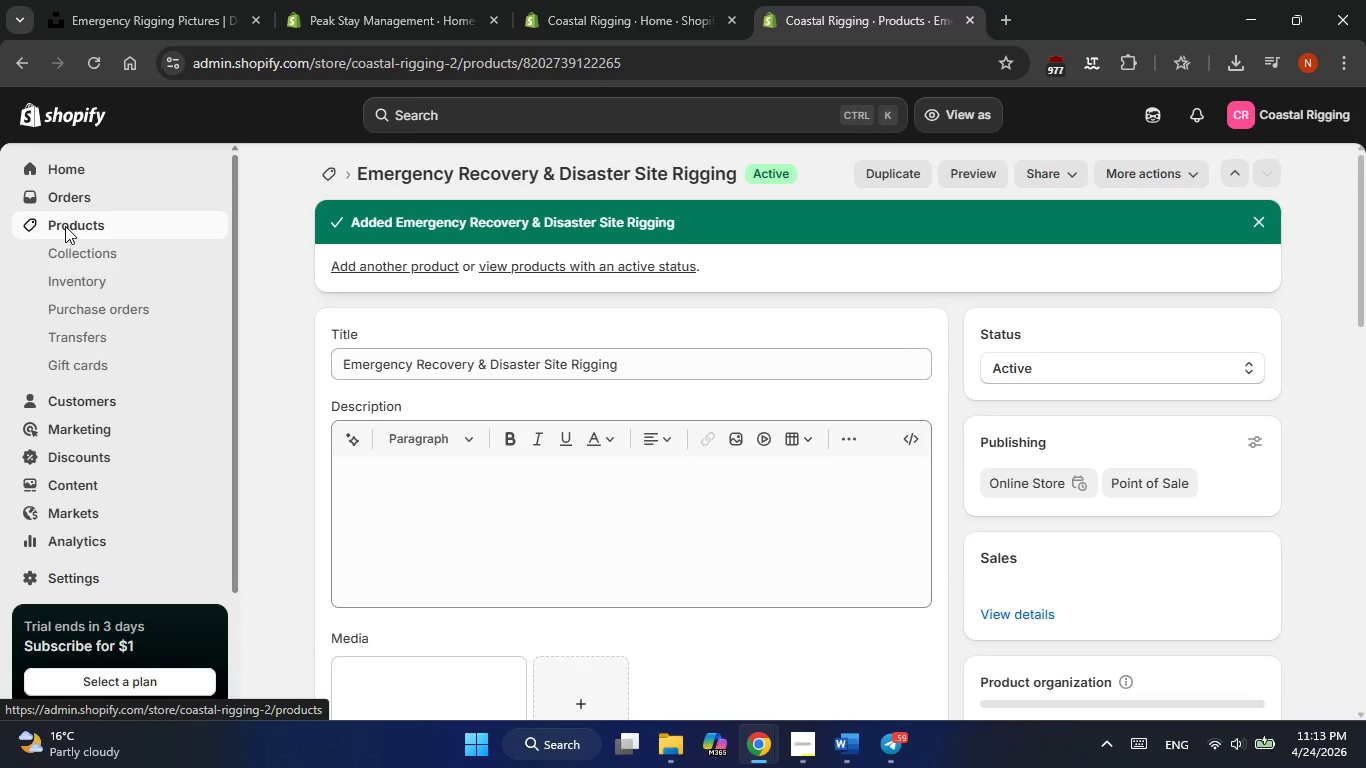 
left_click([65, 226])
 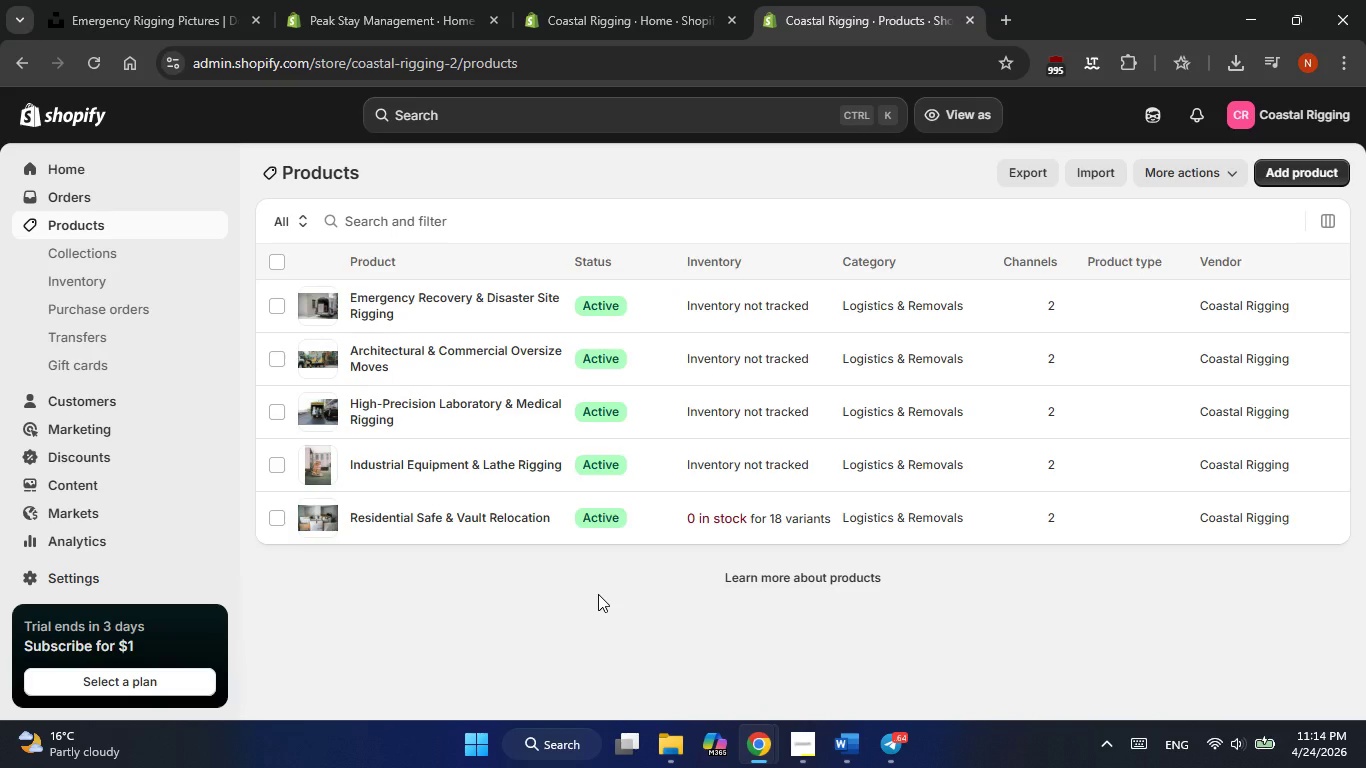 
wait(64.05)
 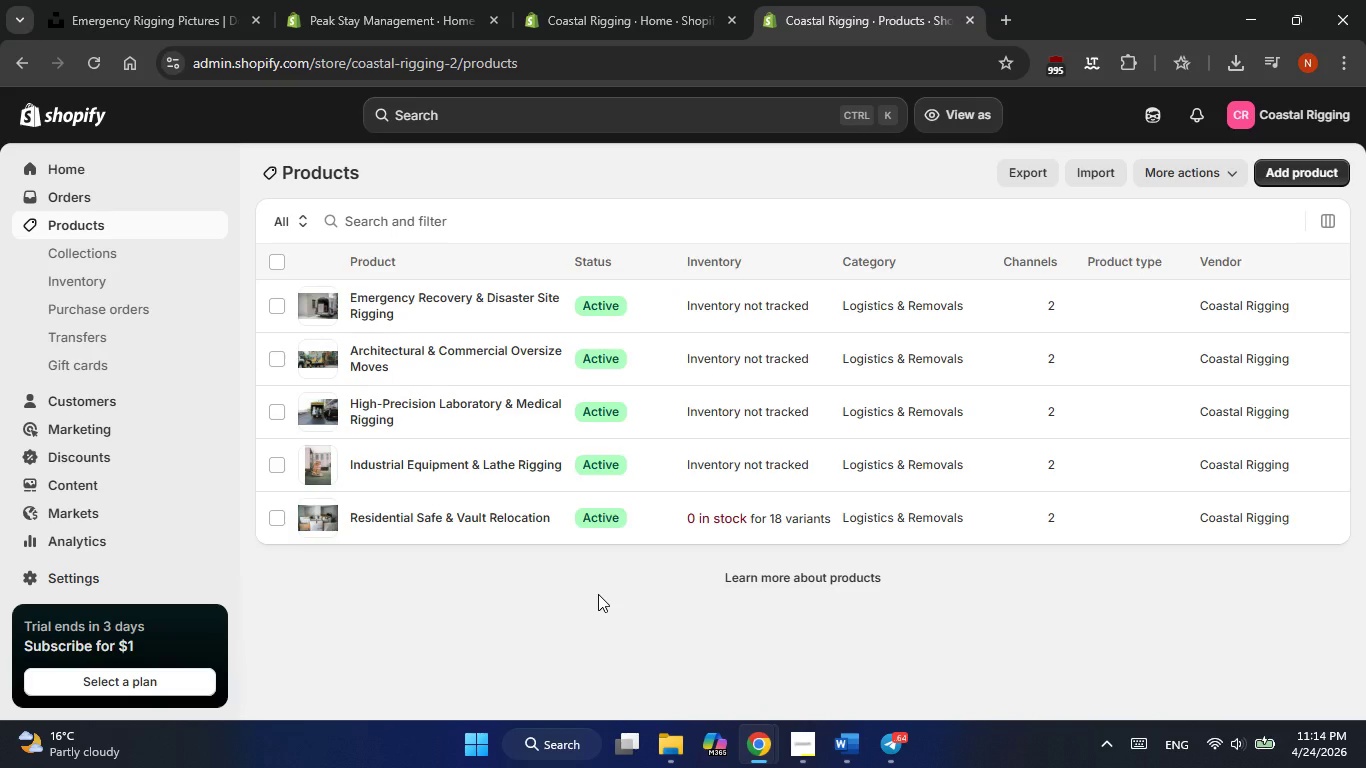 
left_click([839, 623])
 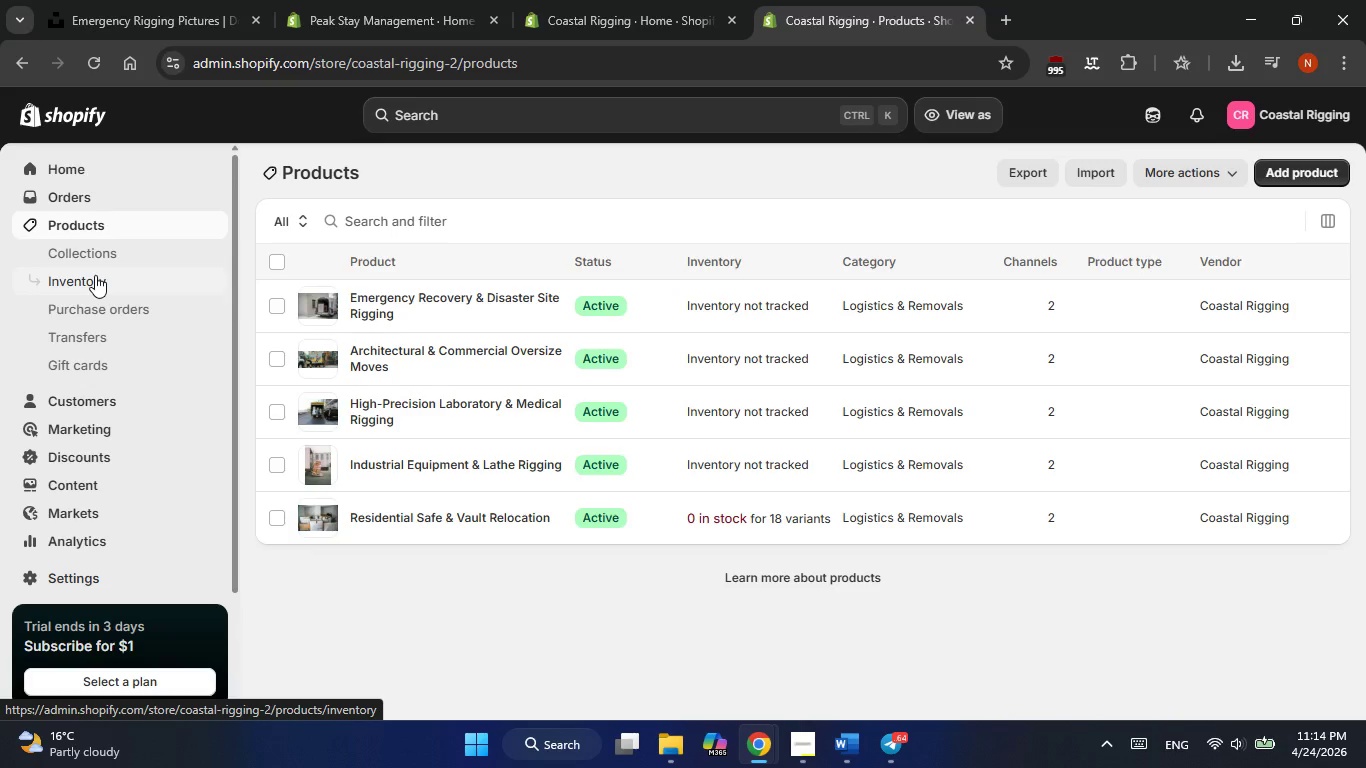 
wait(5.36)
 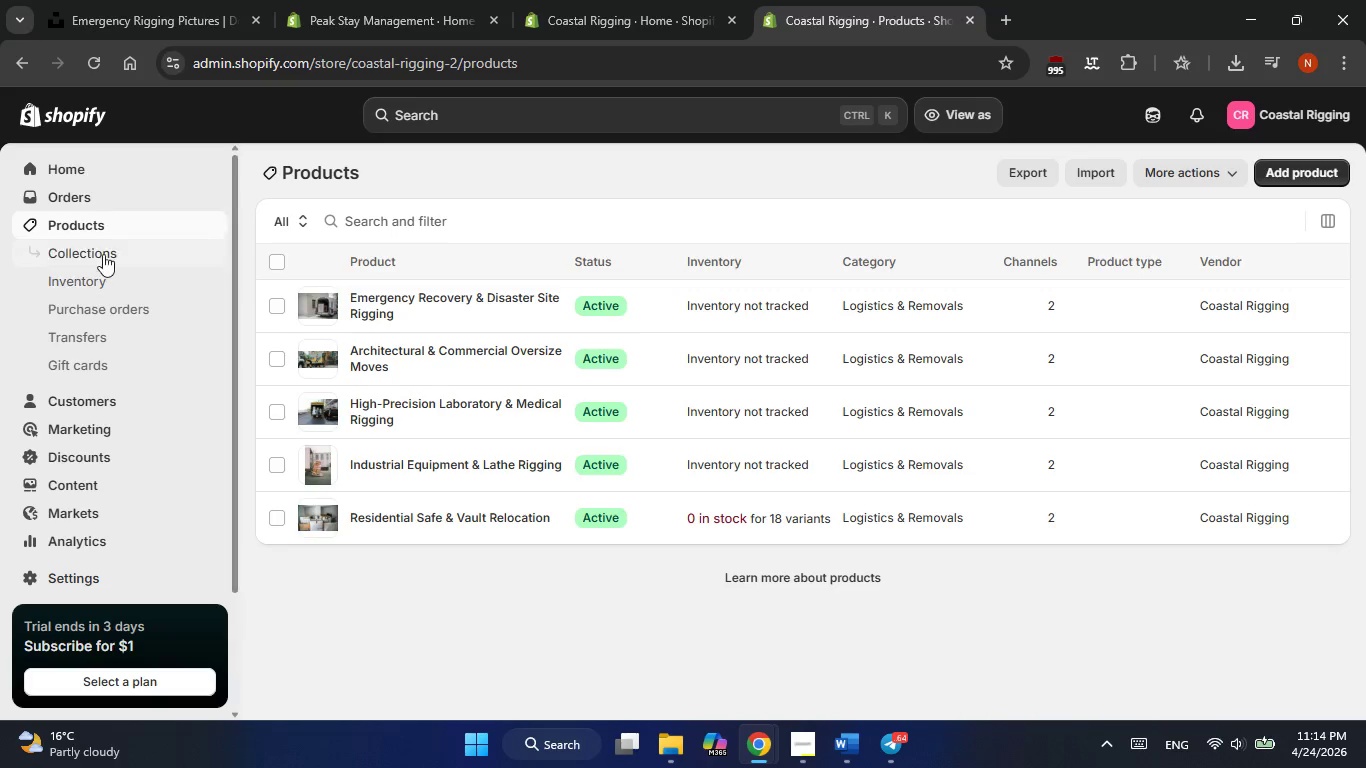 
scroll: coordinate [95, 441], scroll_direction: none, amount: 0.0
 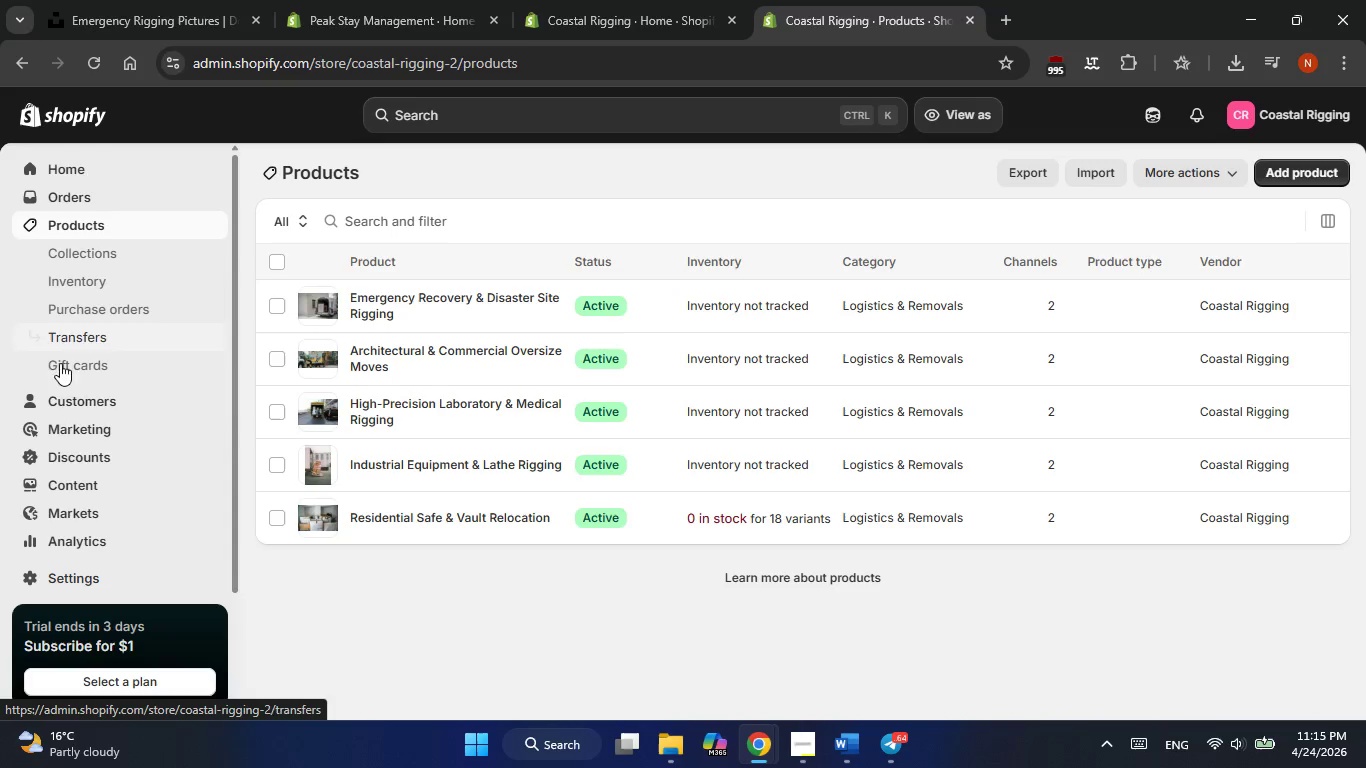 
scroll: coordinate [65, 436], scroll_direction: down, amount: 1.0
 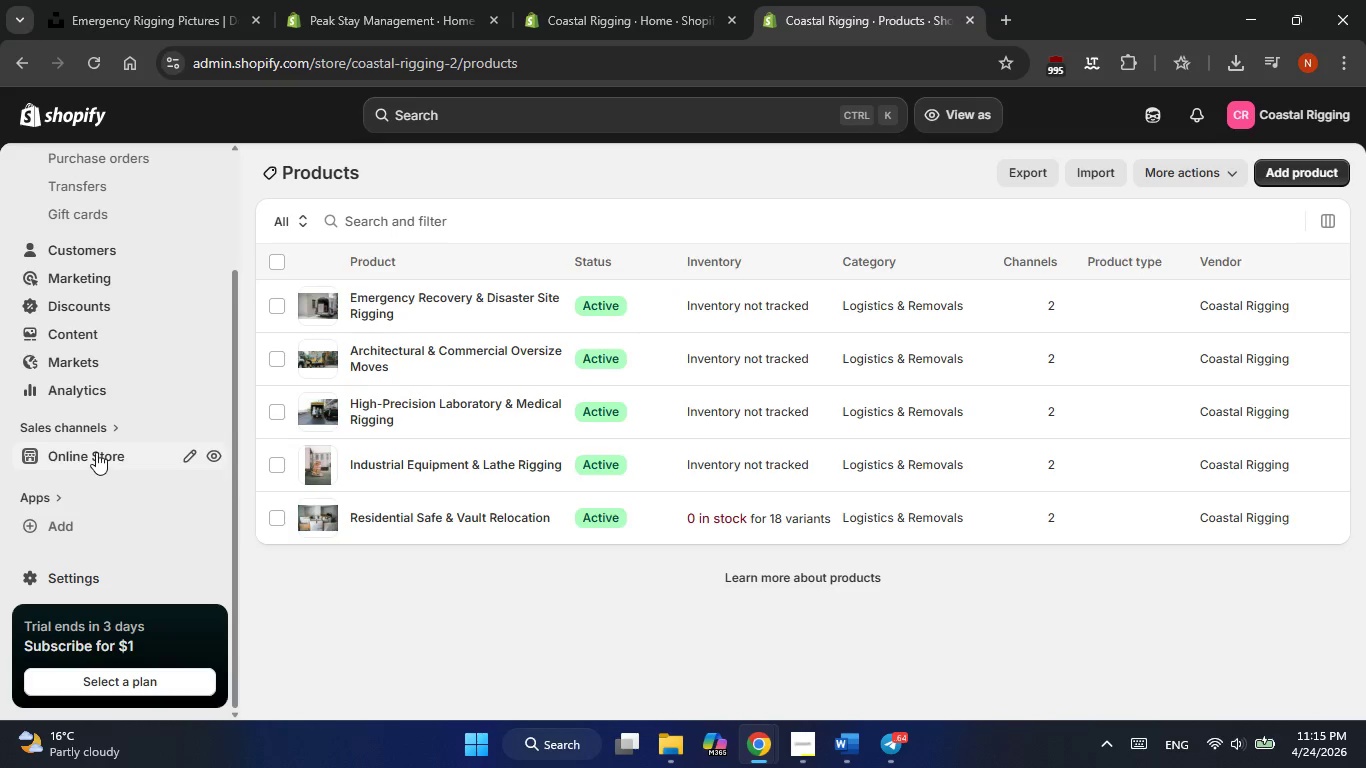 
double_click([96, 452])
 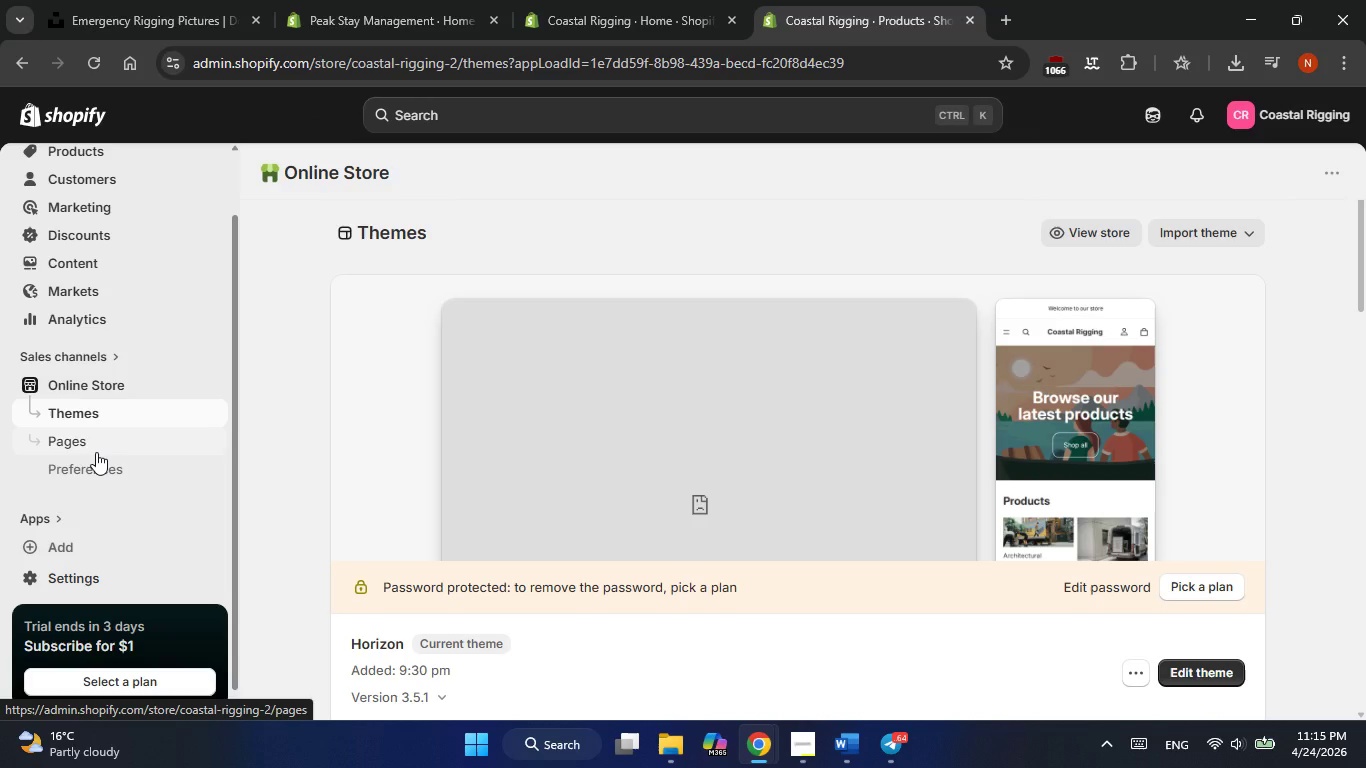 
wait(15.91)
 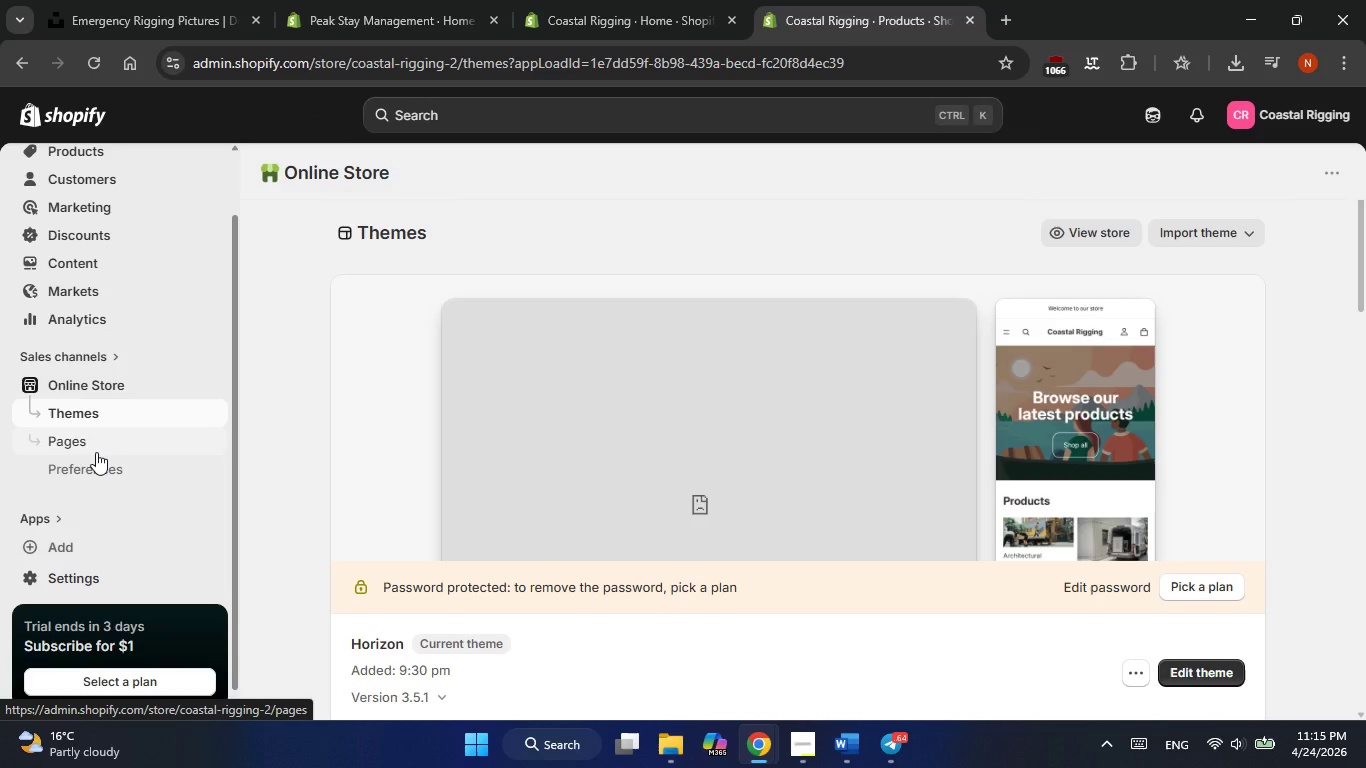 
scroll: coordinate [785, 386], scroll_direction: down, amount: 3.0
 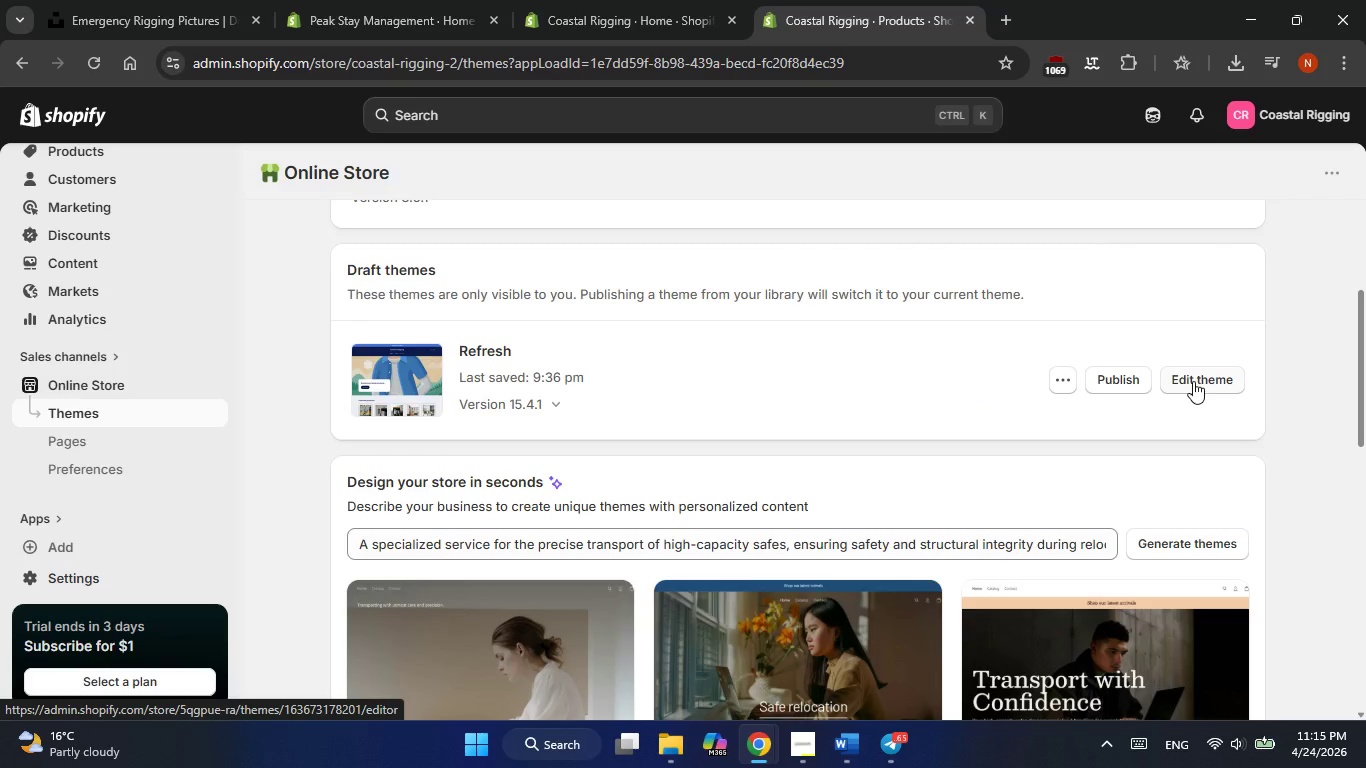 
wait(6.58)
 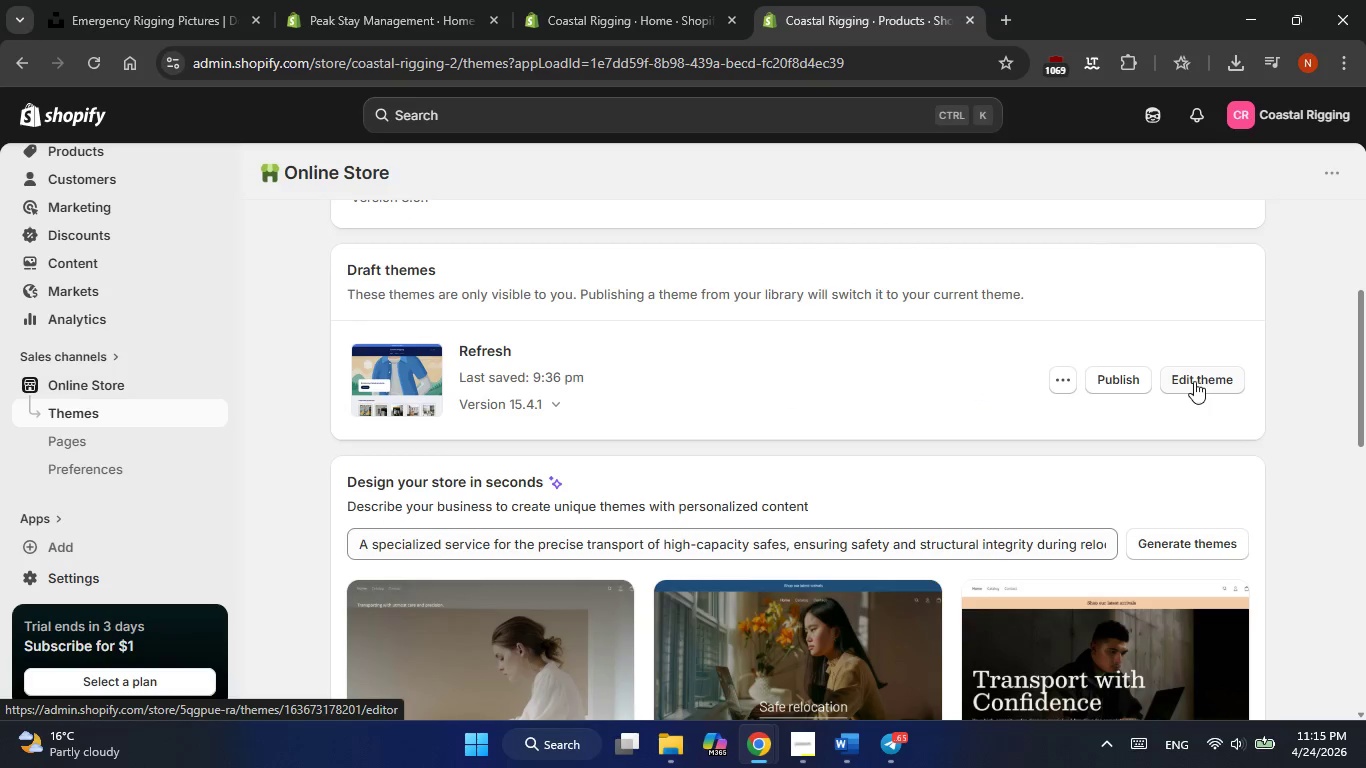 
scroll: coordinate [1184, 390], scroll_direction: down, amount: 2.0
 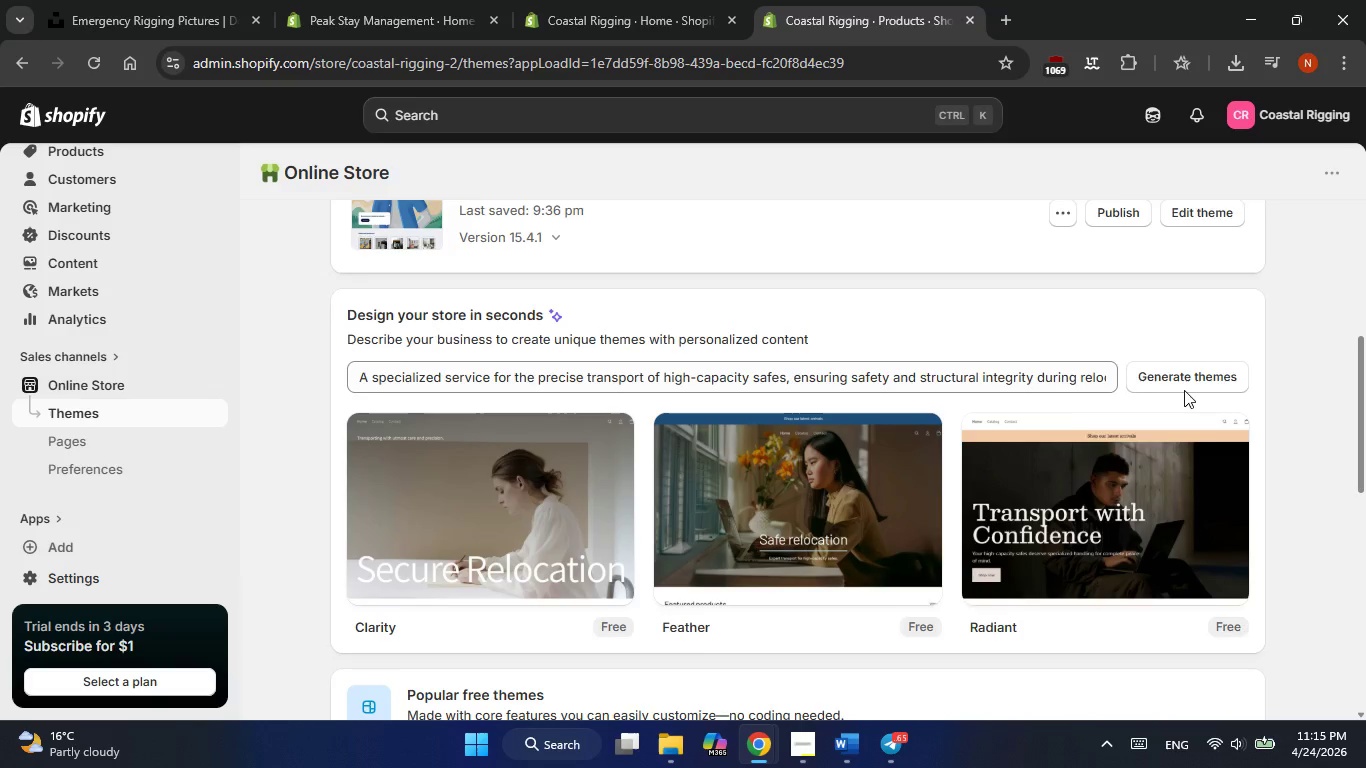 
scroll: coordinate [1184, 390], scroll_direction: up, amount: 1.0
 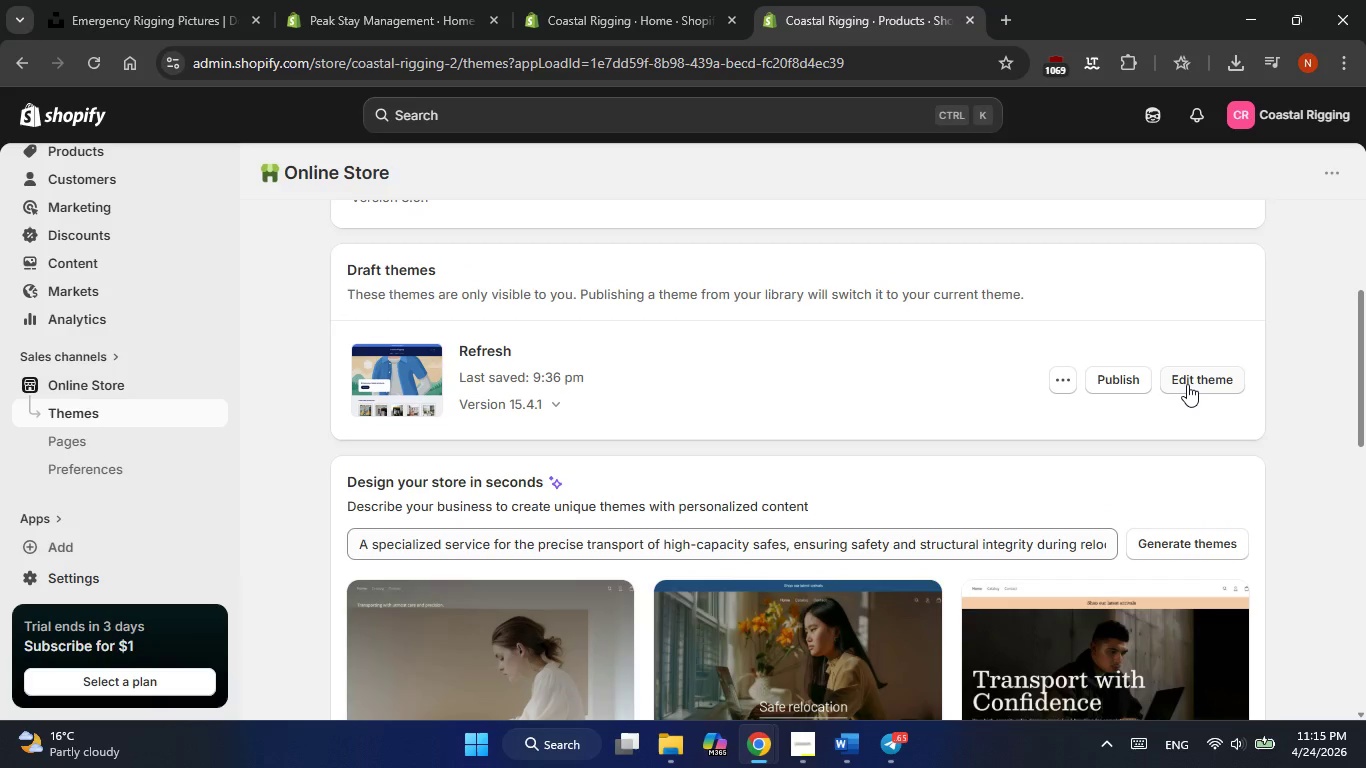 
left_click([1187, 384])
 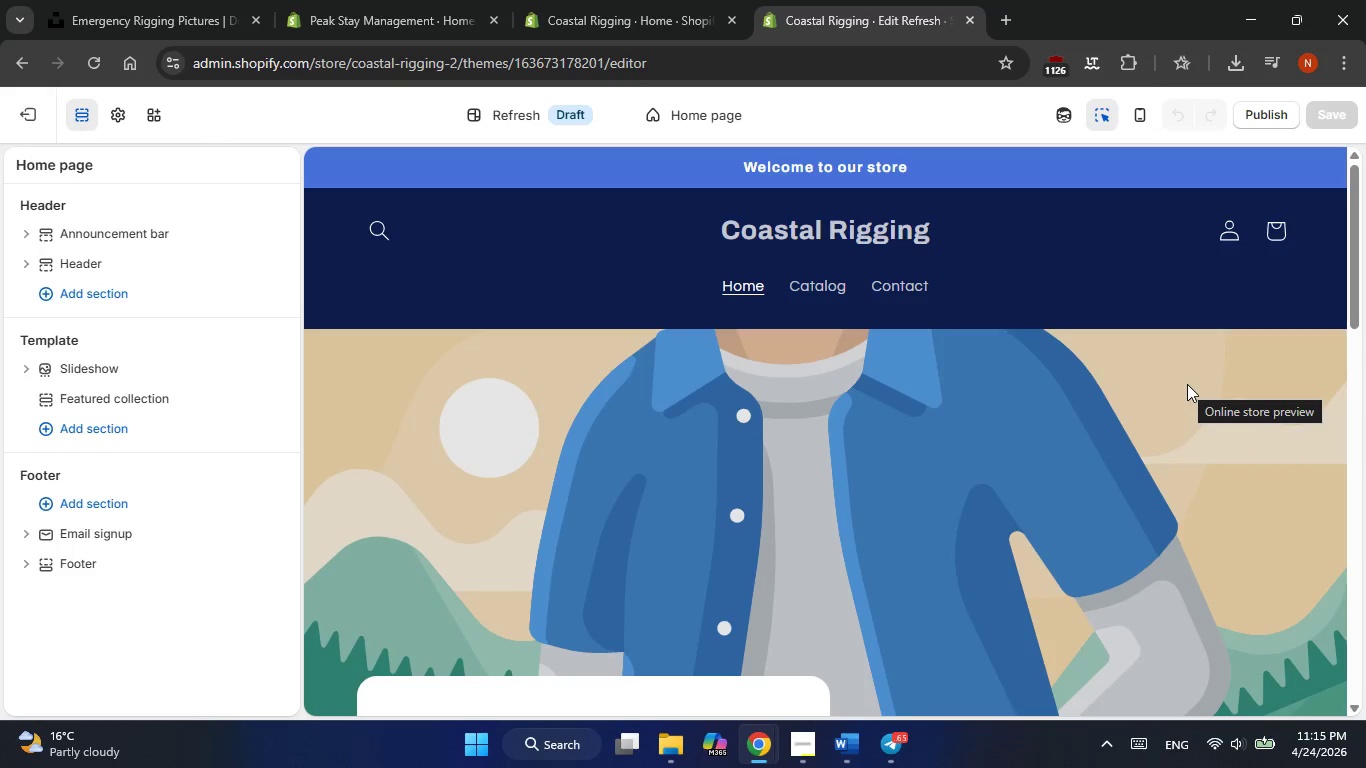 
wait(10.48)
 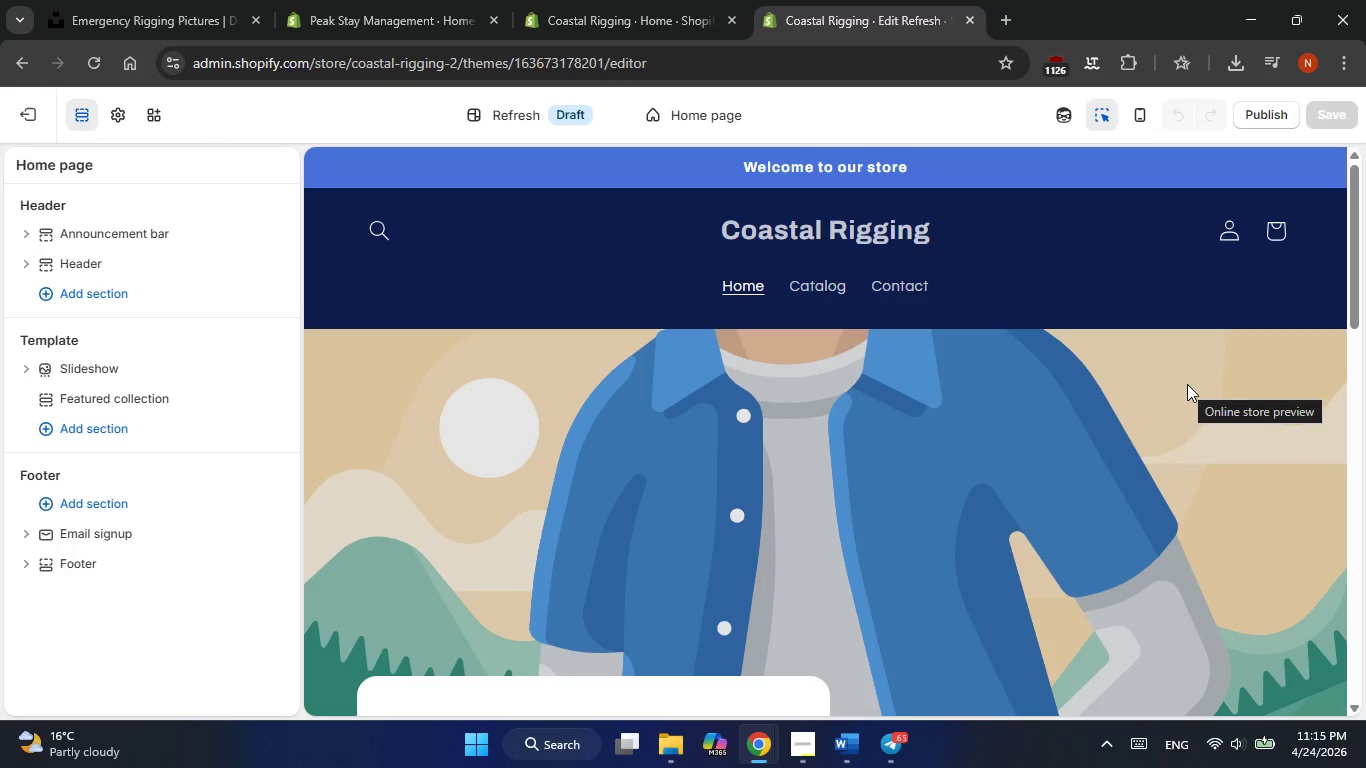 
left_click([834, 26])
 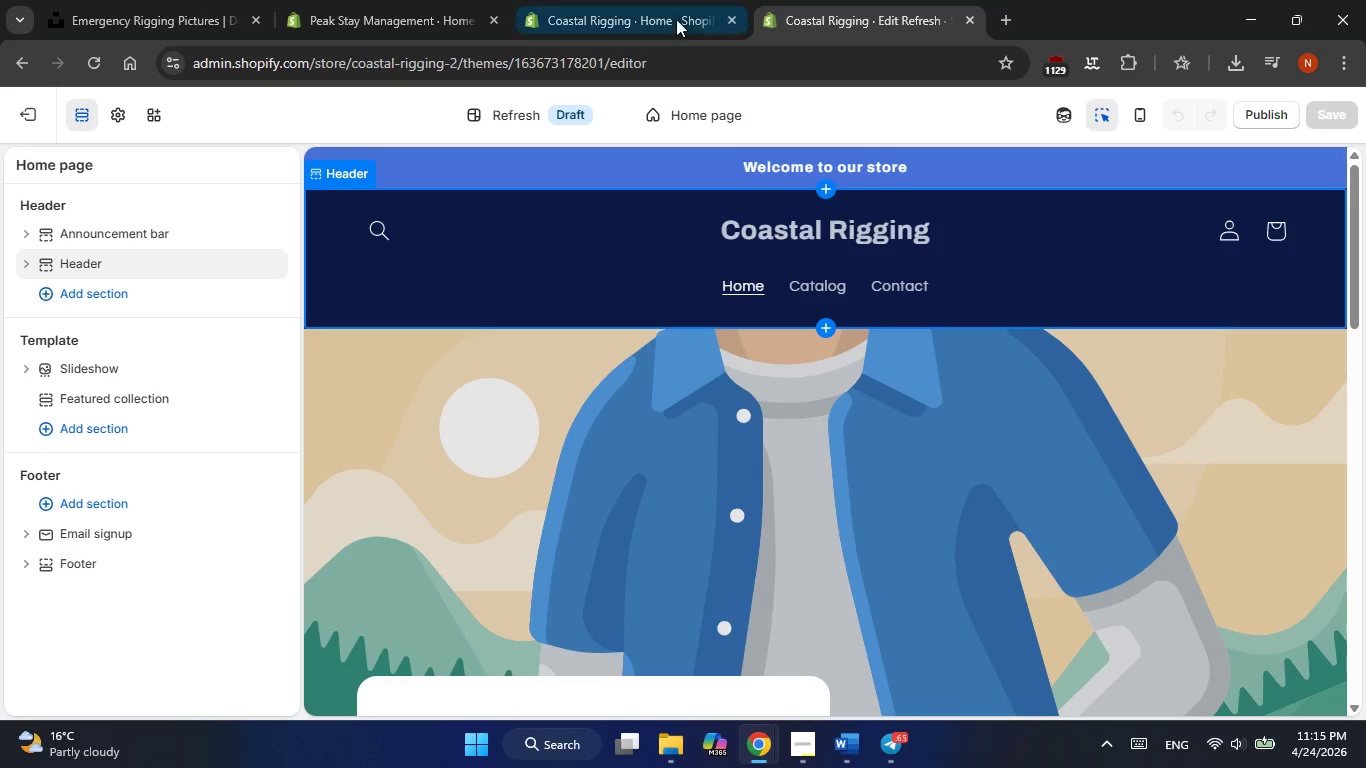 
left_click([587, 16])
 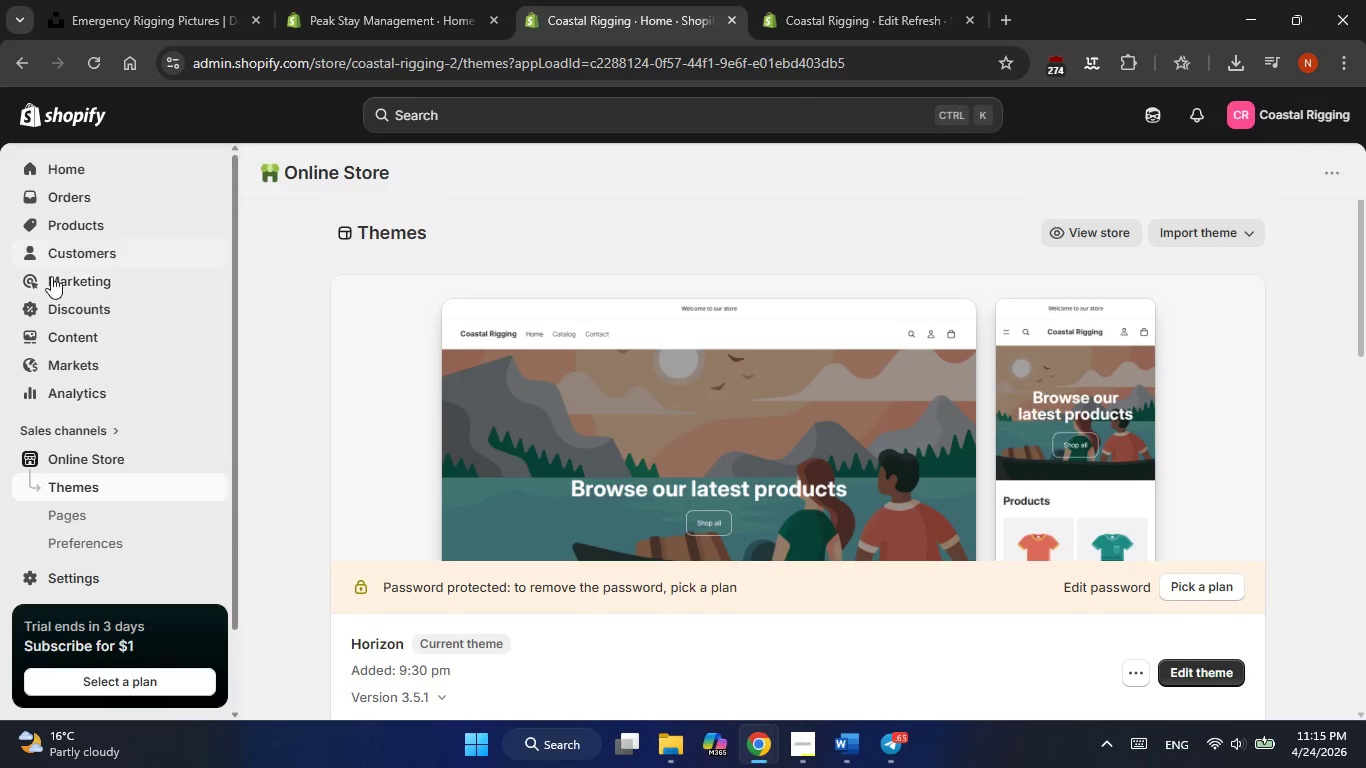 
left_click([65, 224])
 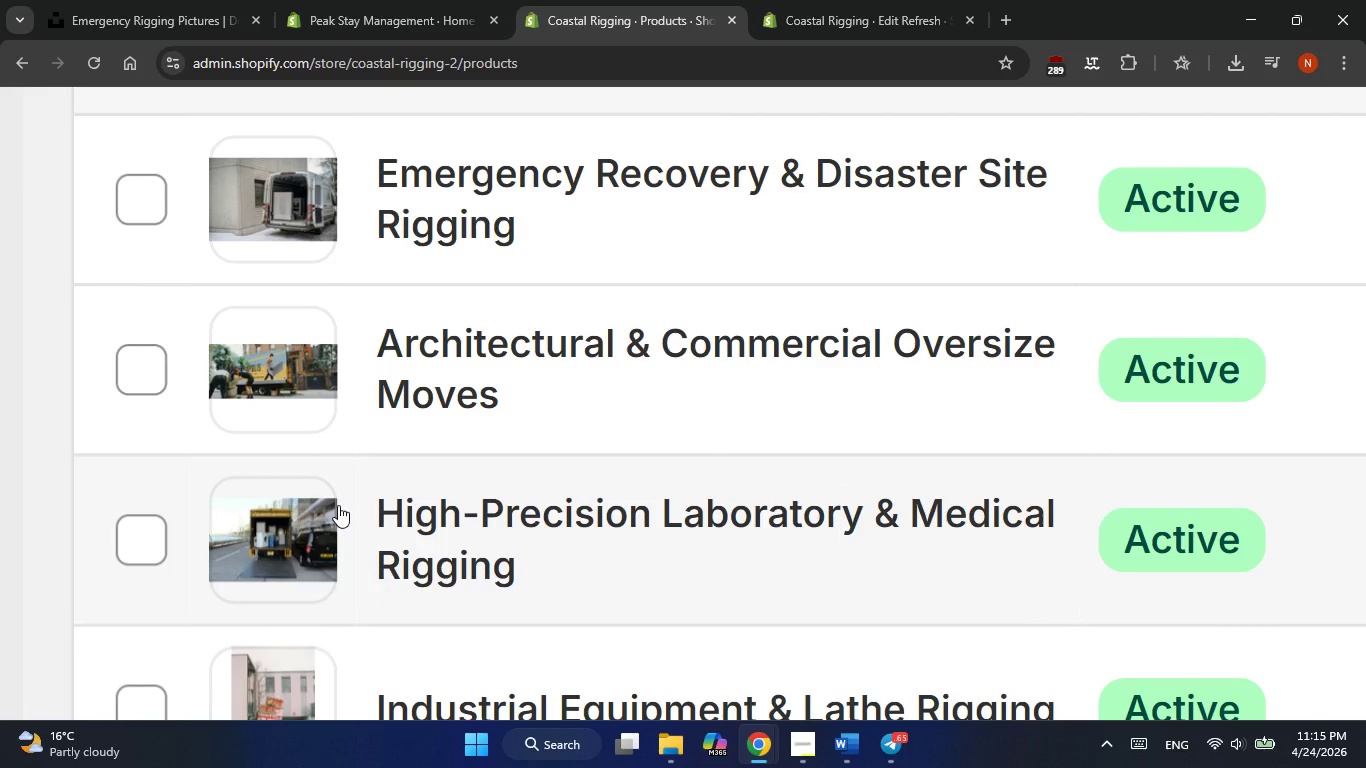 
wait(14.38)
 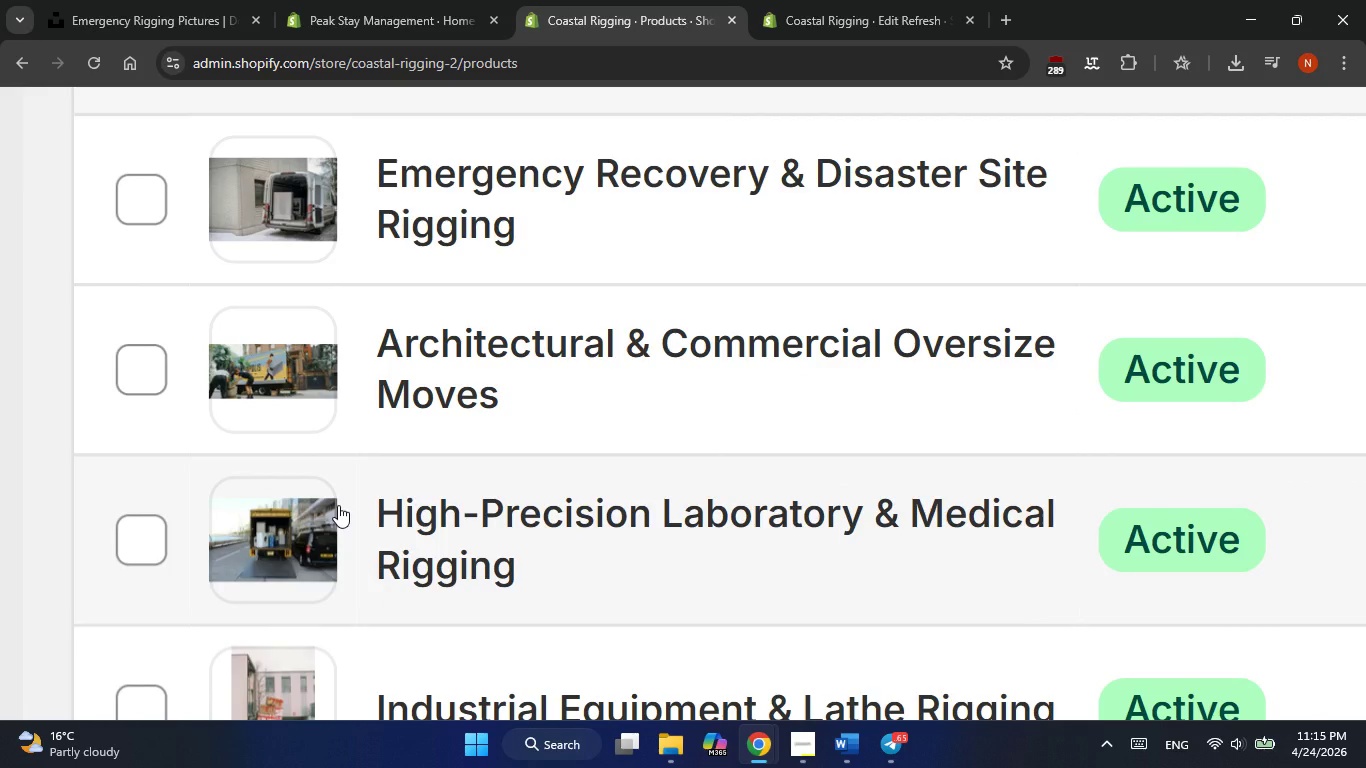 
left_click([606, 420])
 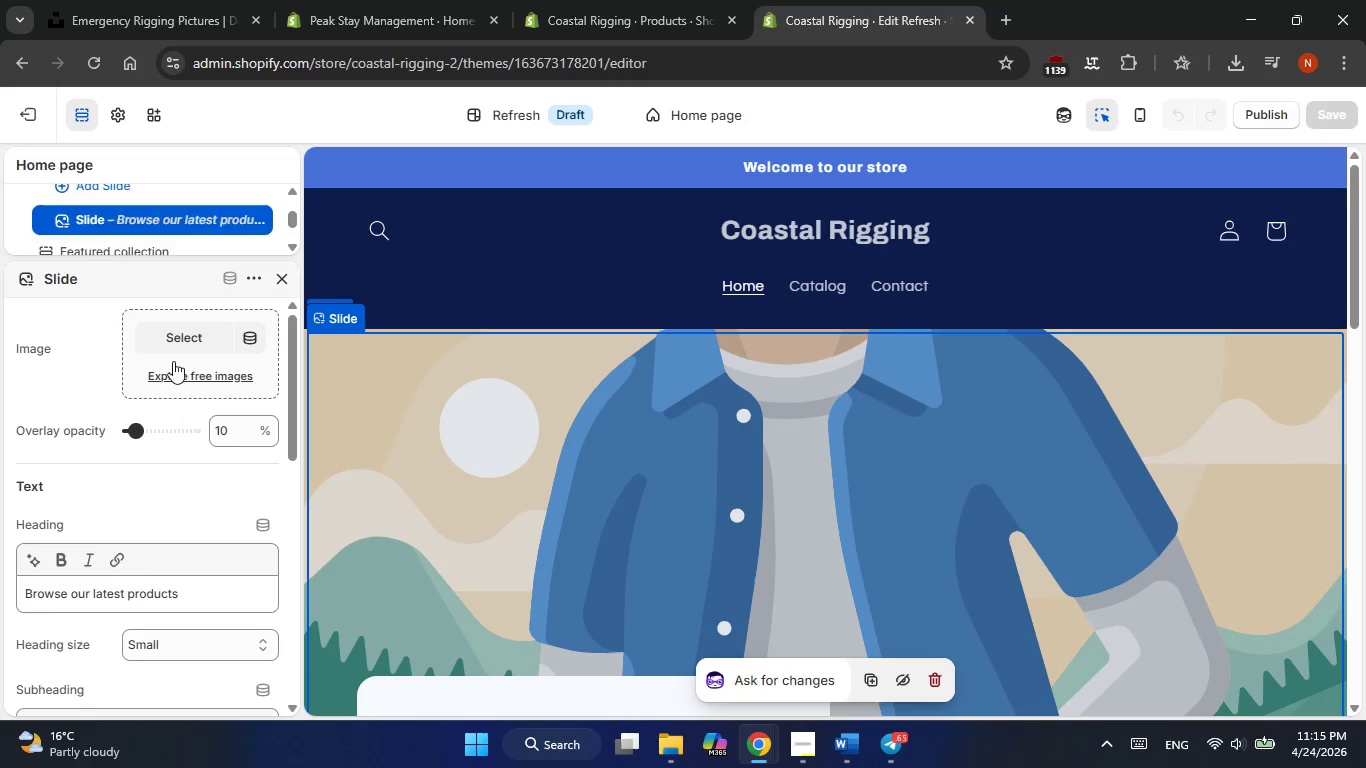 
left_click([174, 340])
 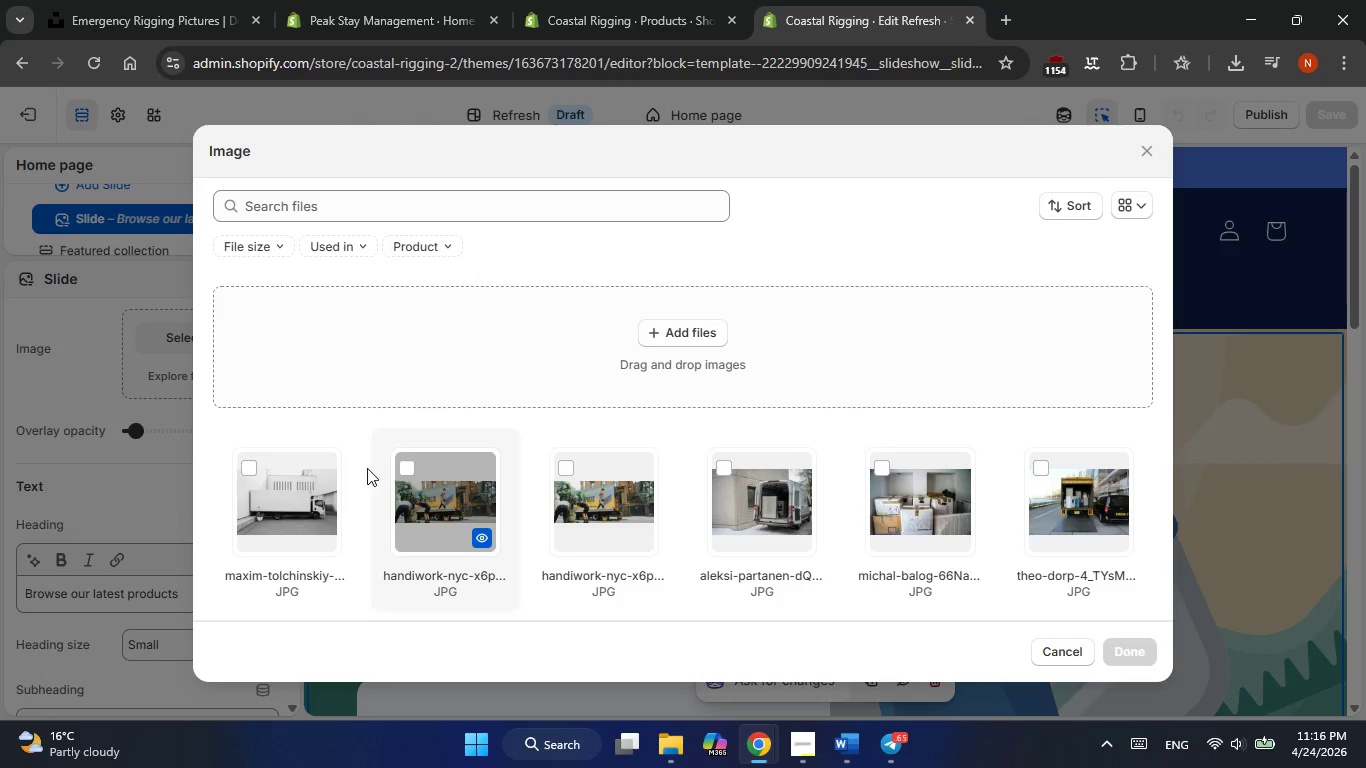 
left_click([246, 467])
 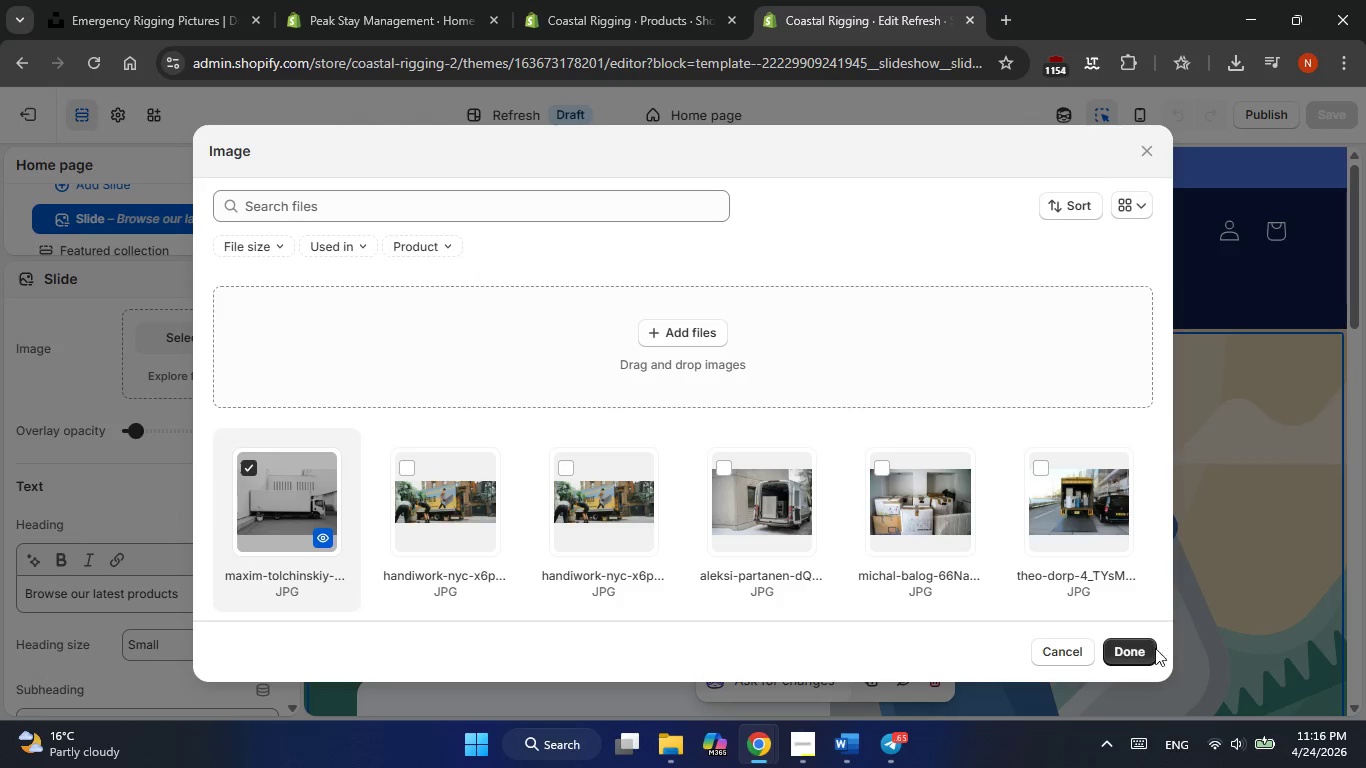 
left_click([1144, 661])
 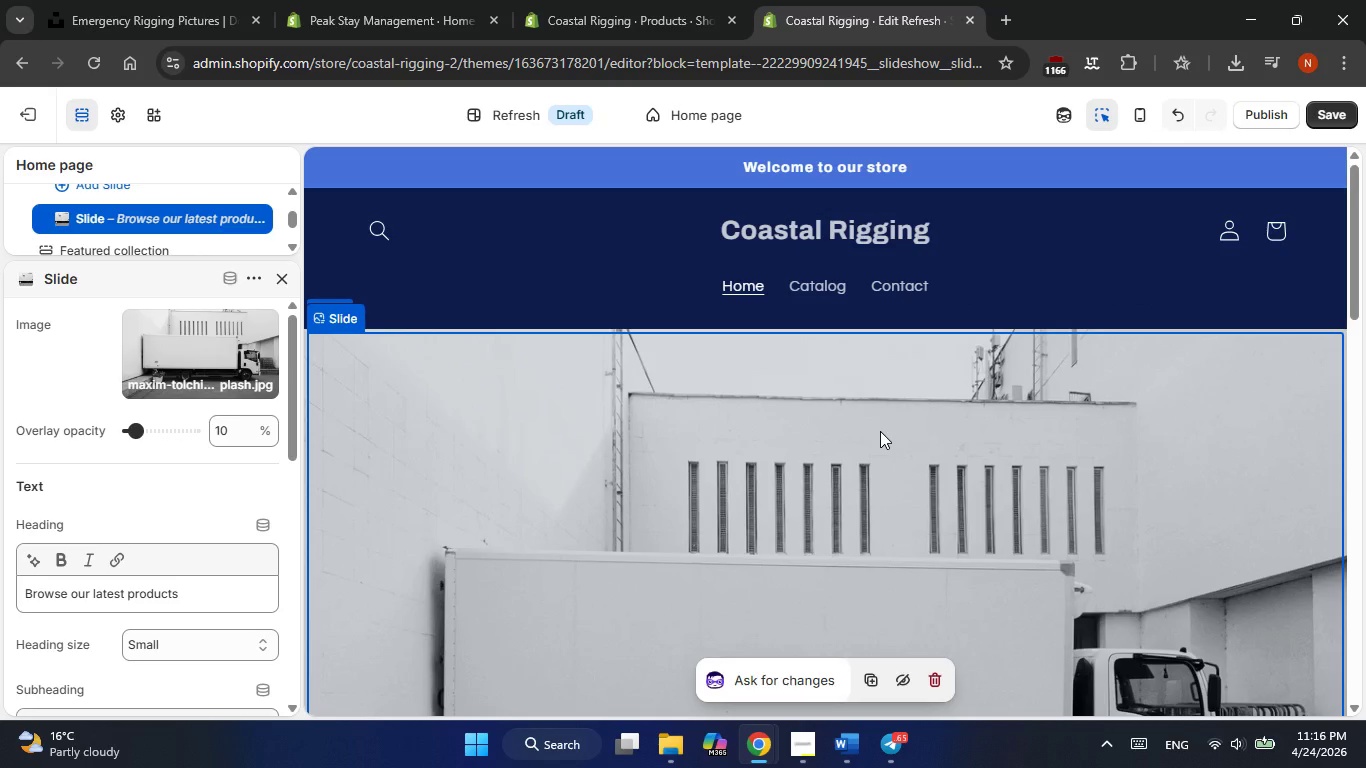 
wait(6.06)
 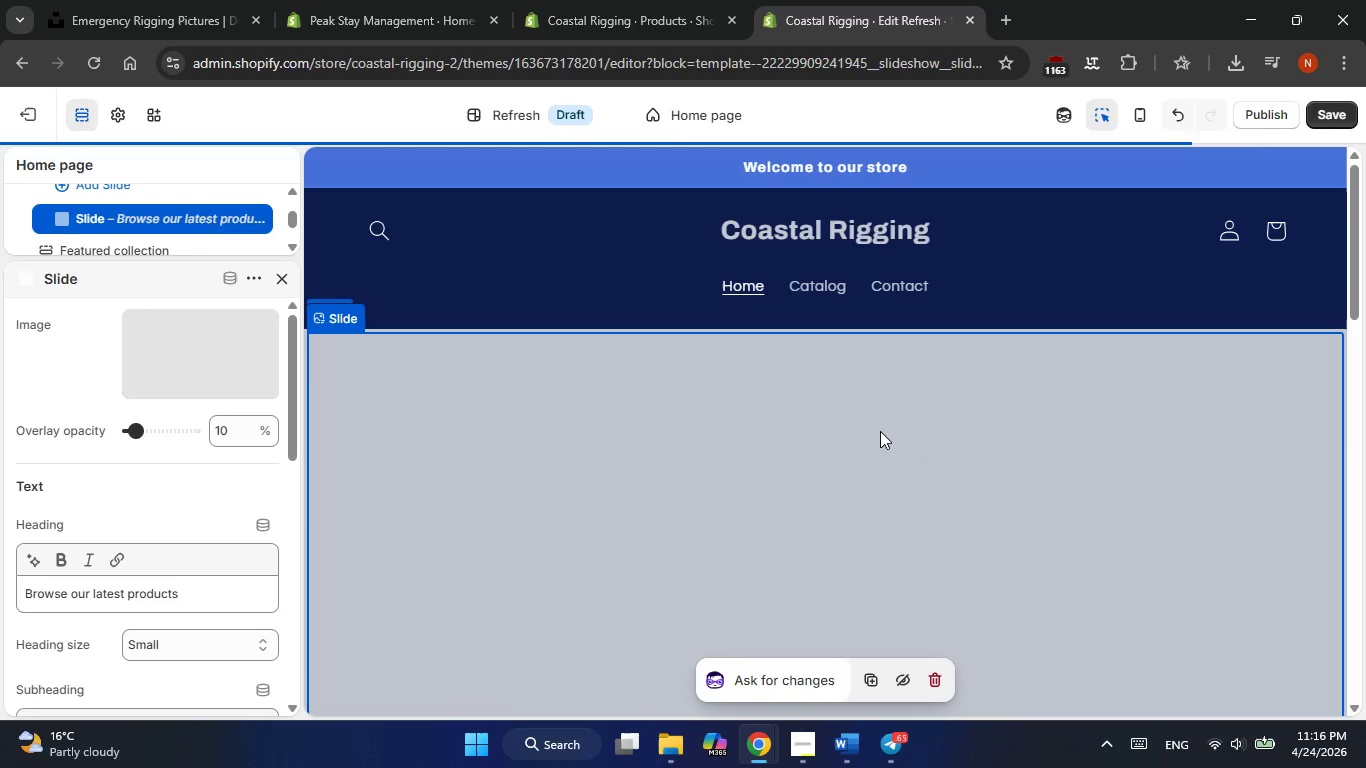 
scroll: coordinate [1007, 523], scroll_direction: down, amount: 6.0
 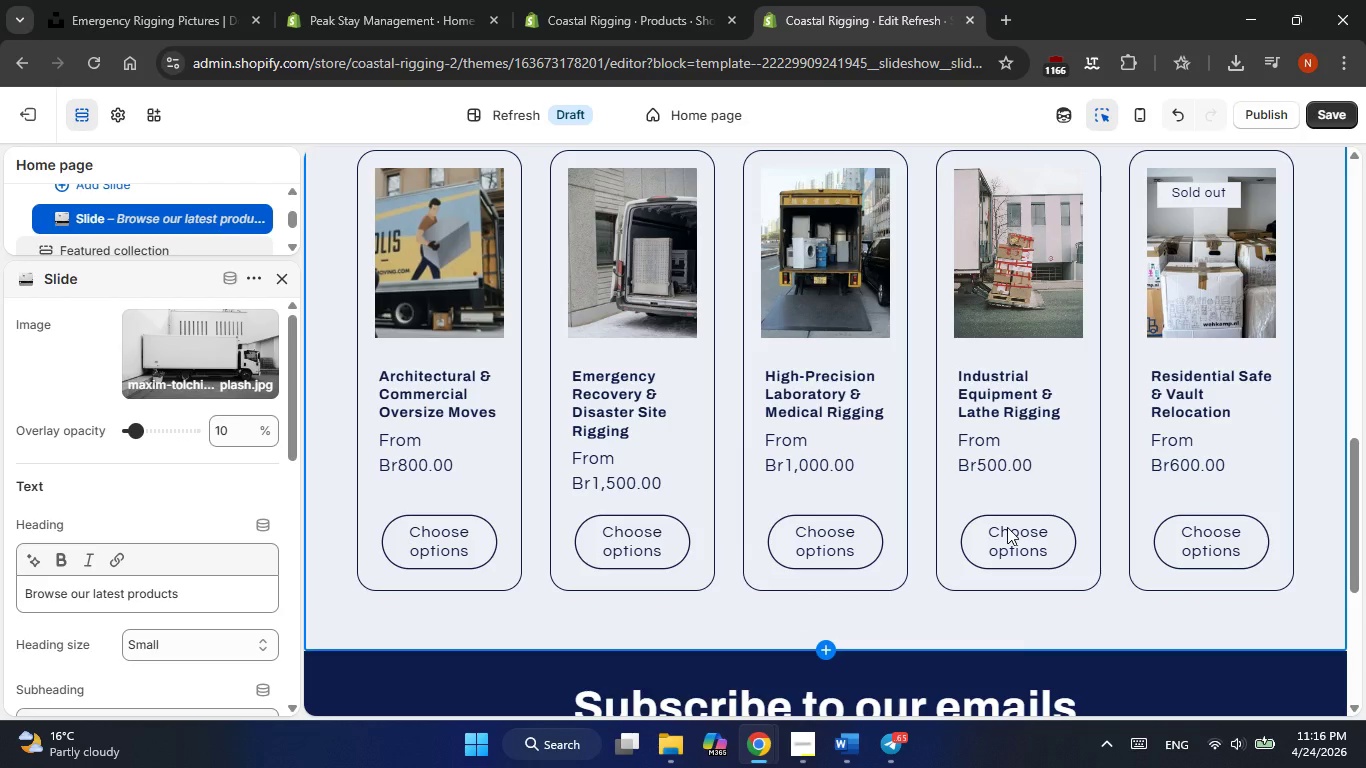 
wait(6.91)
 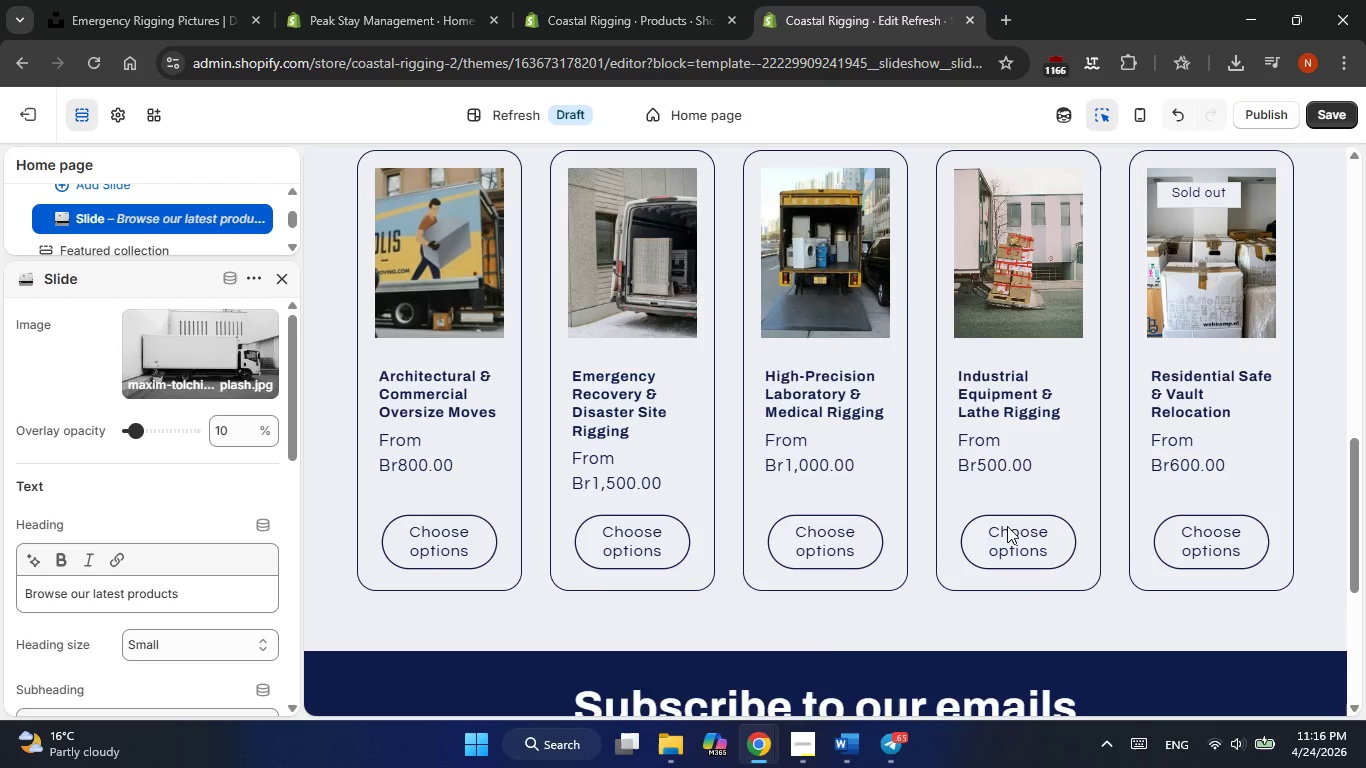 
scroll: coordinate [1098, 535], scroll_direction: down, amount: 1.0
 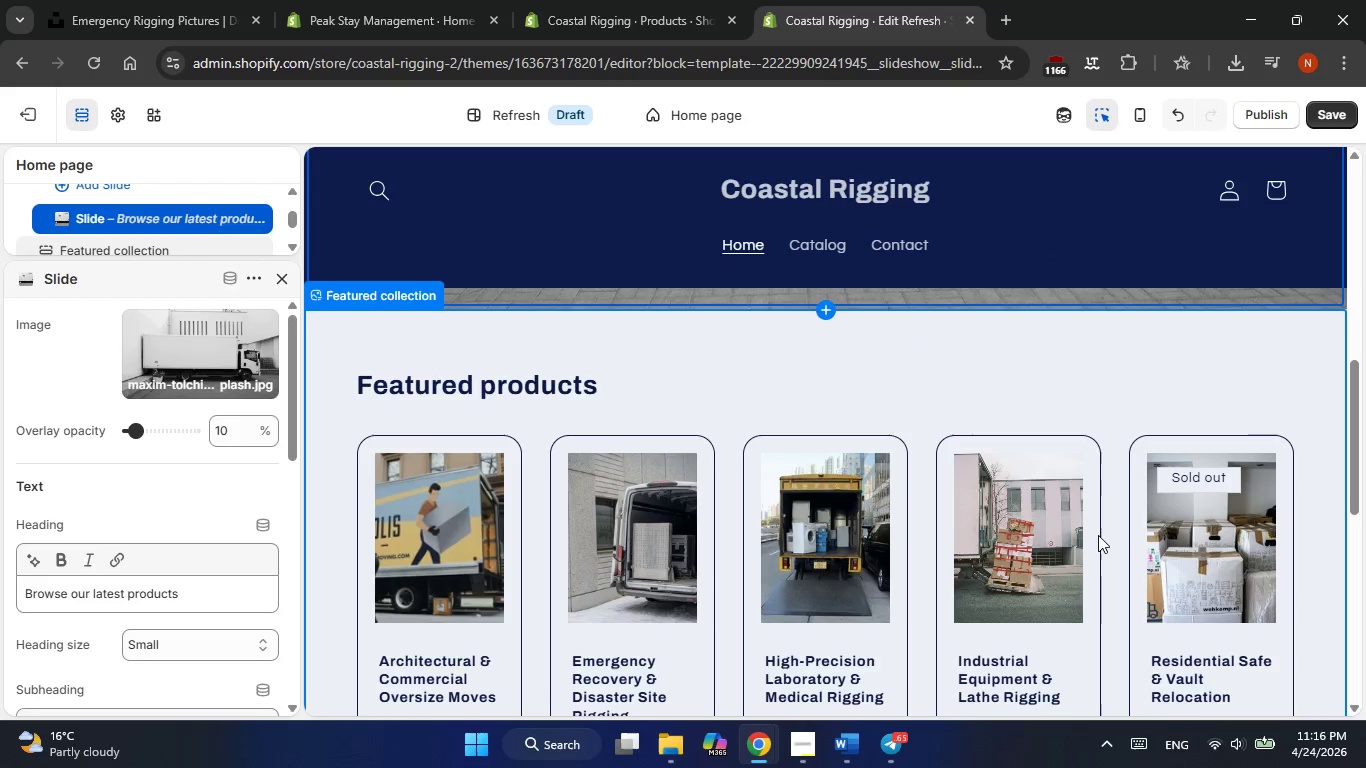 
scroll: coordinate [1098, 535], scroll_direction: none, amount: 0.0
 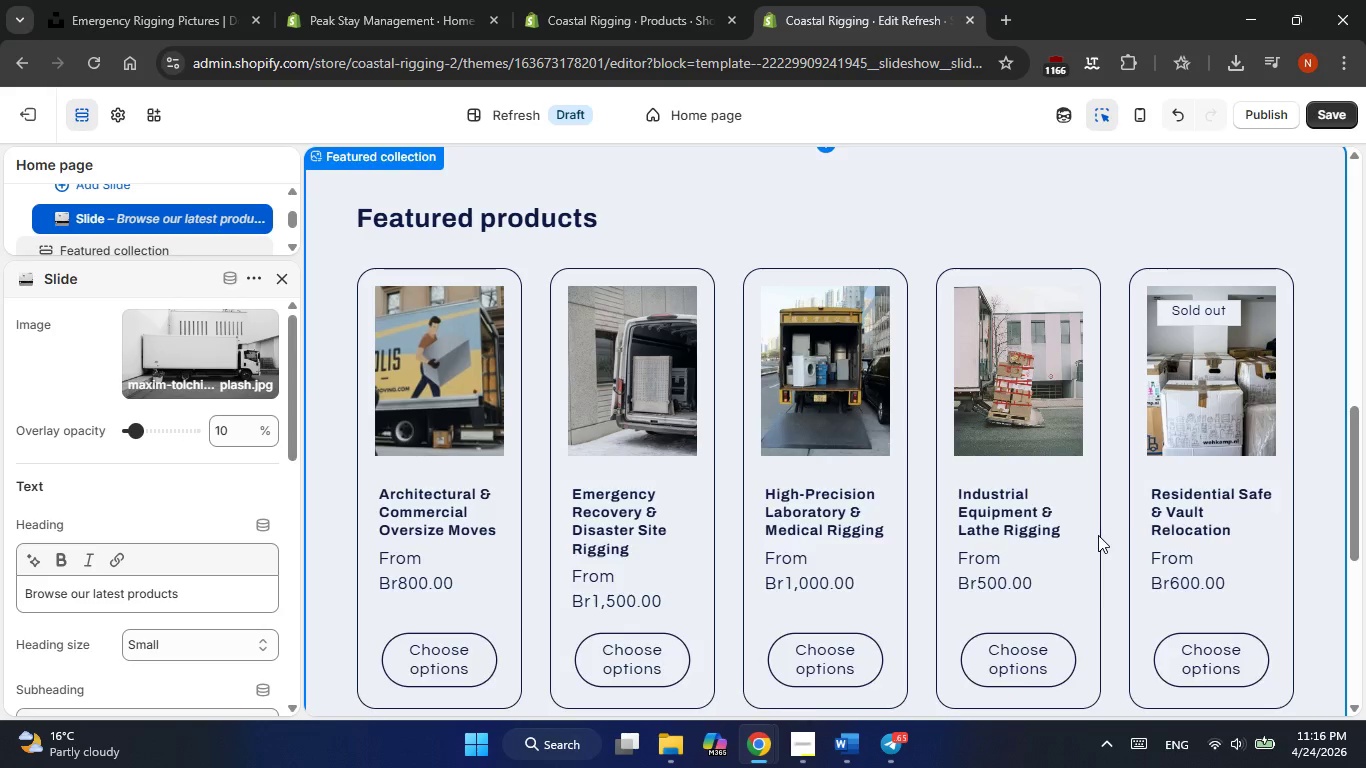 
scroll: coordinate [1098, 535], scroll_direction: down, amount: 1.0
 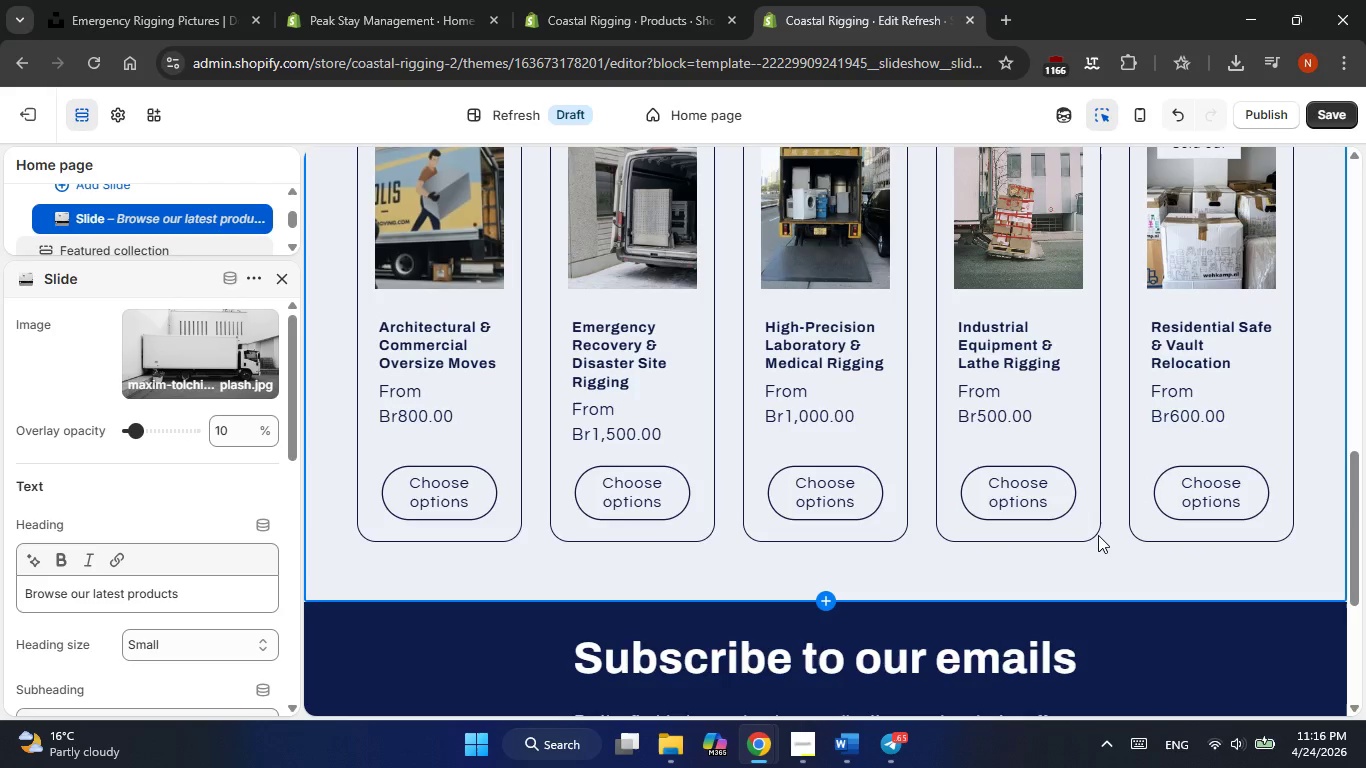 
scroll: coordinate [1098, 536], scroll_direction: up, amount: 4.0
 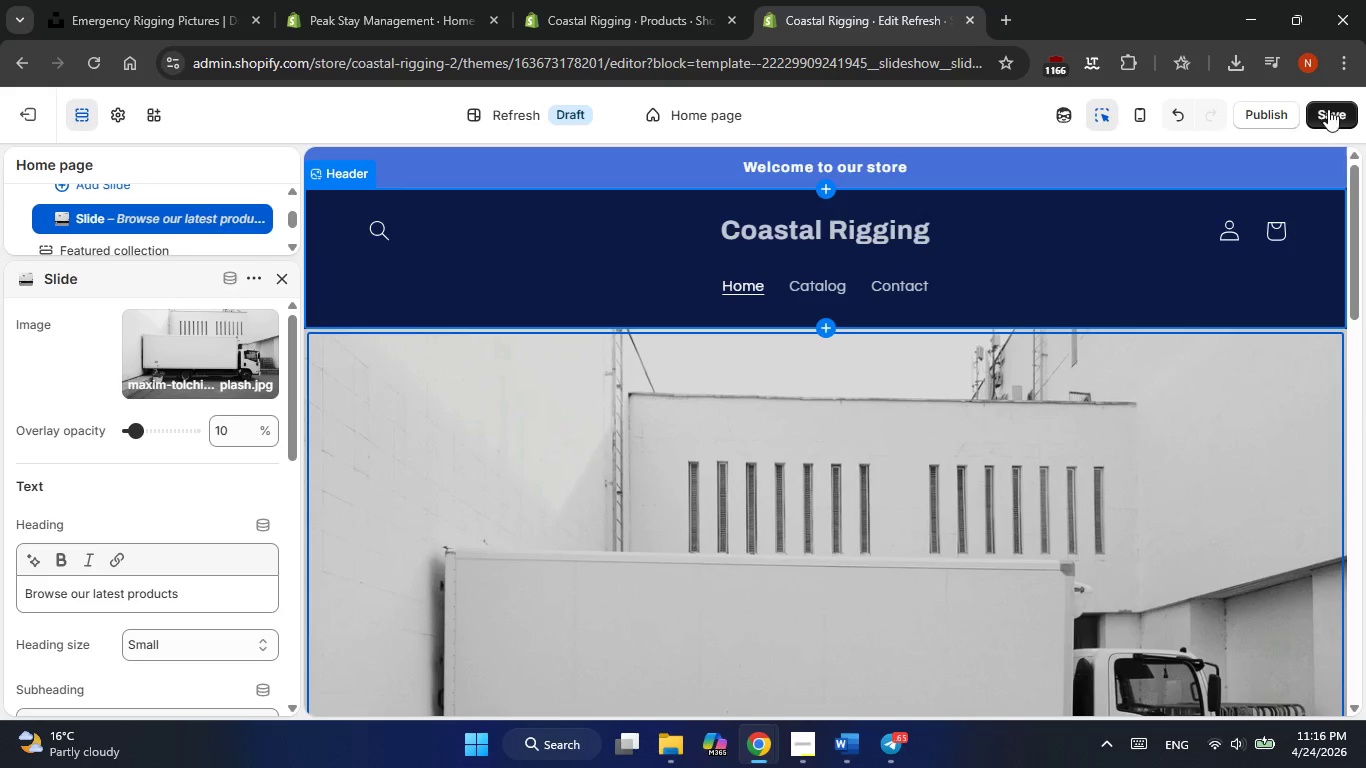 
left_click([1328, 108])
 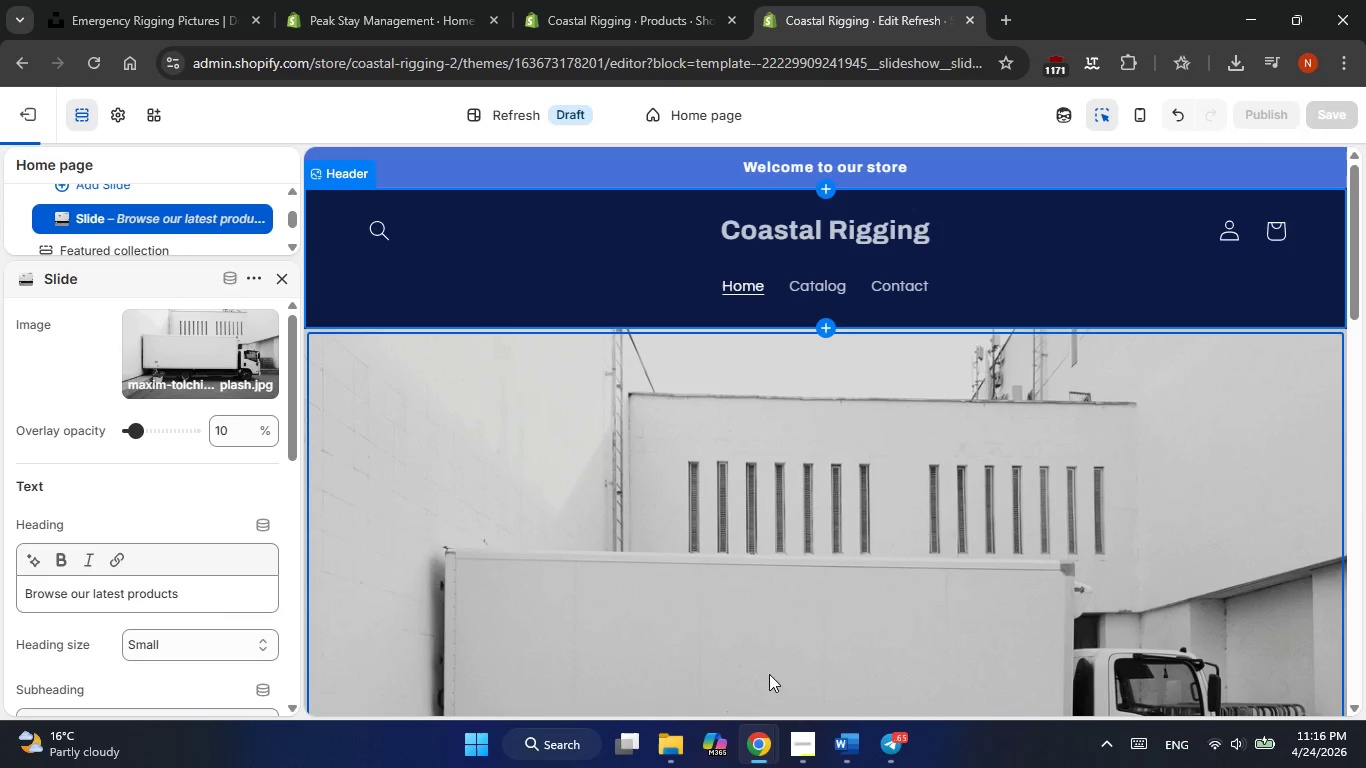 
mouse_move([812, 744])
 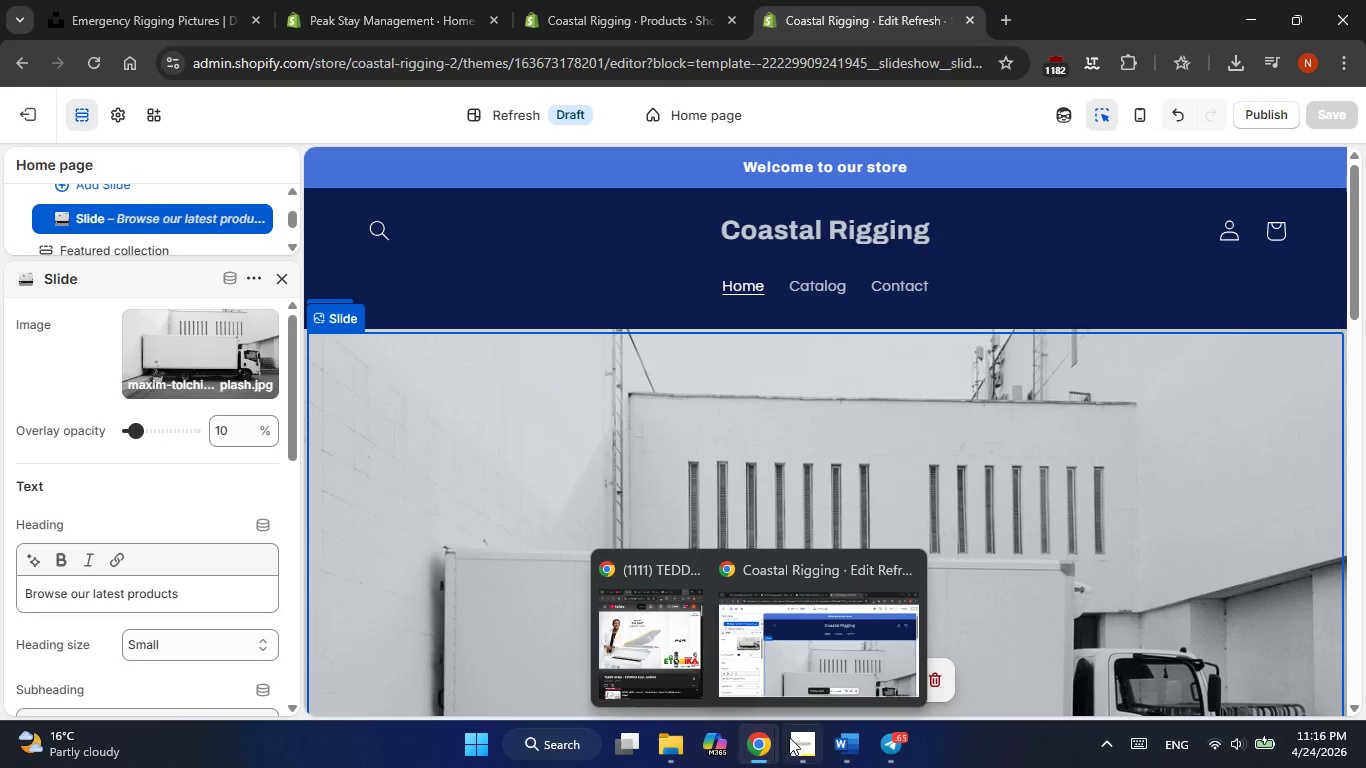 
left_click([789, 737])